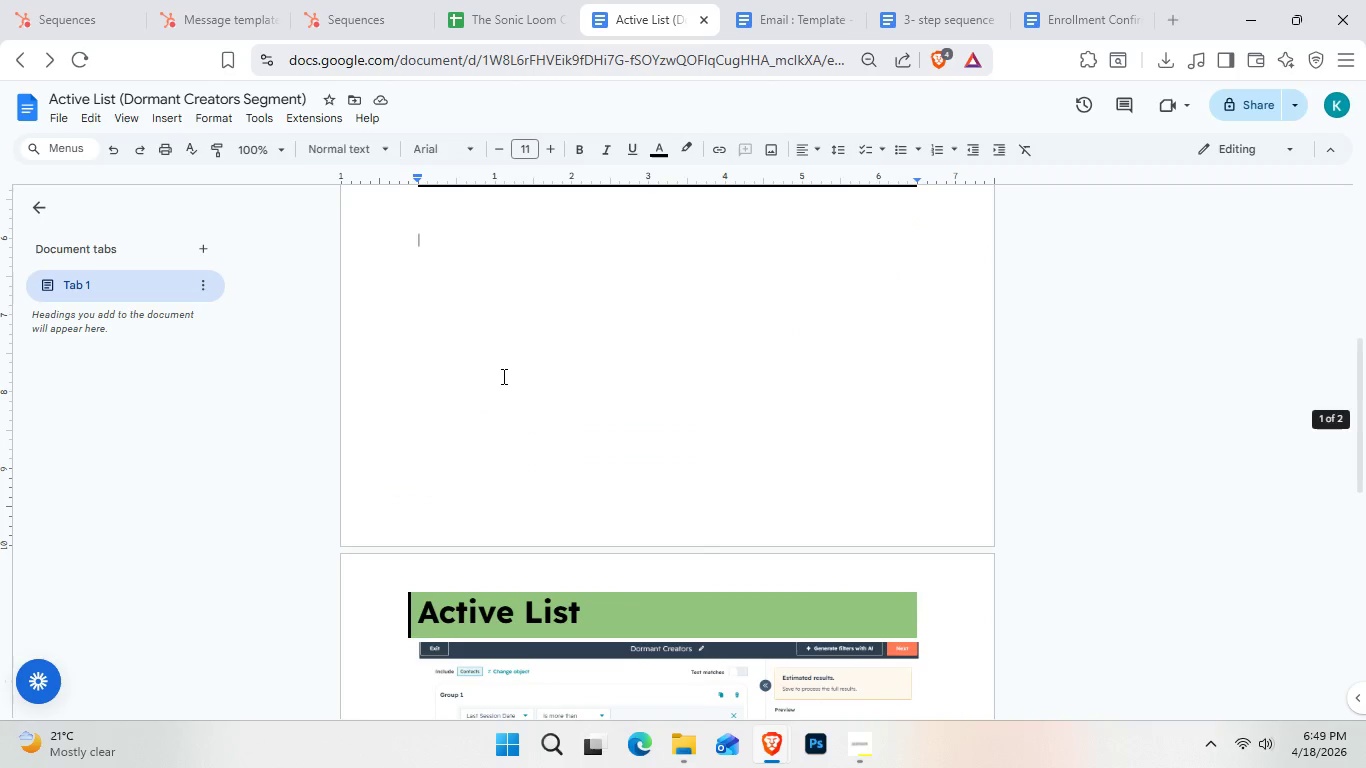 
key(ArrowDown)
 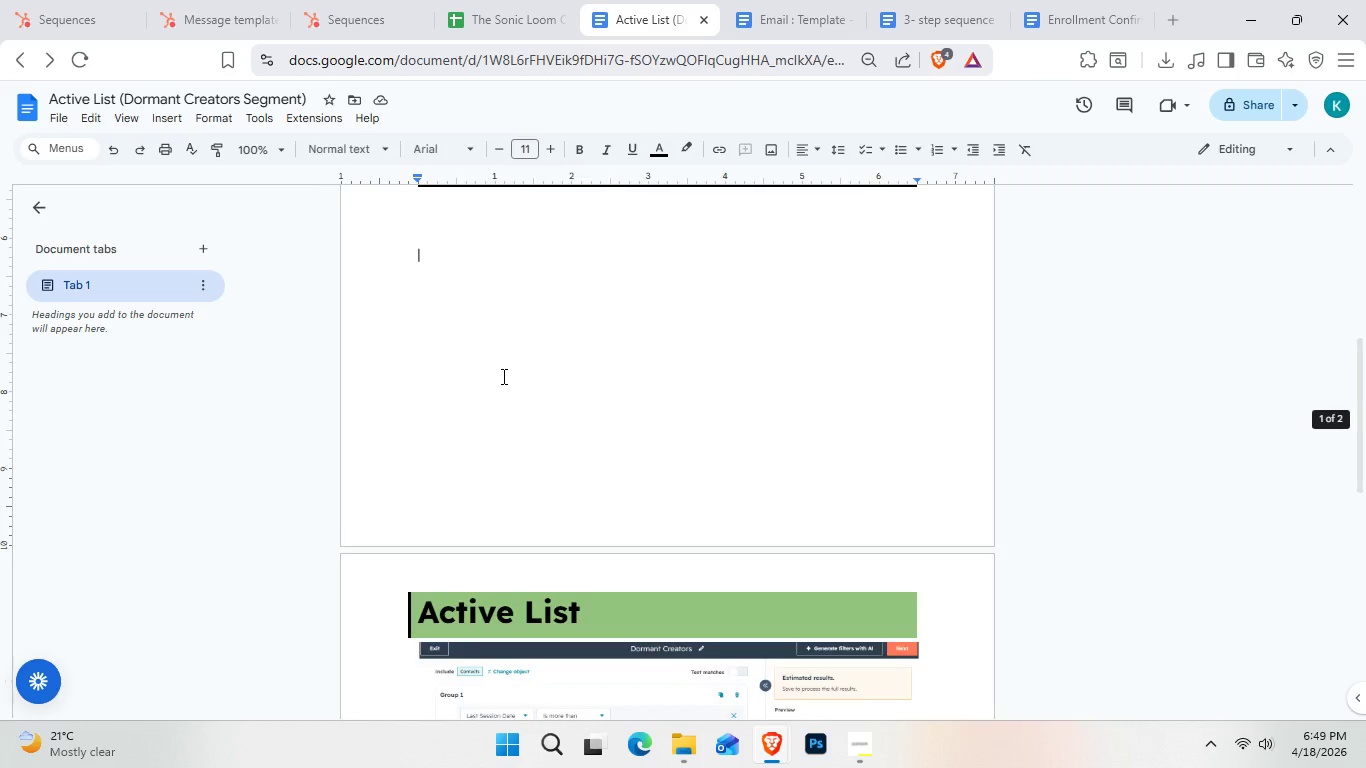 
key(ArrowDown)
 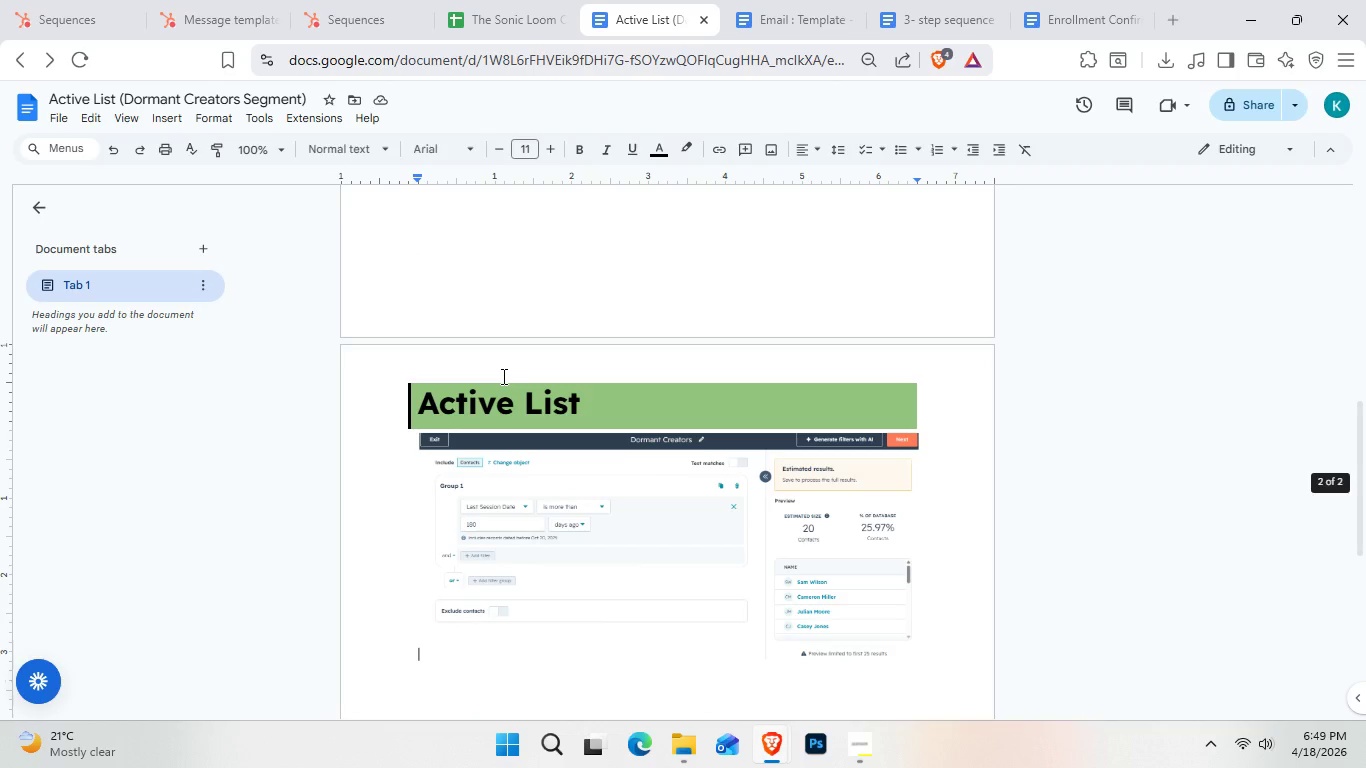 
key(Enter)
 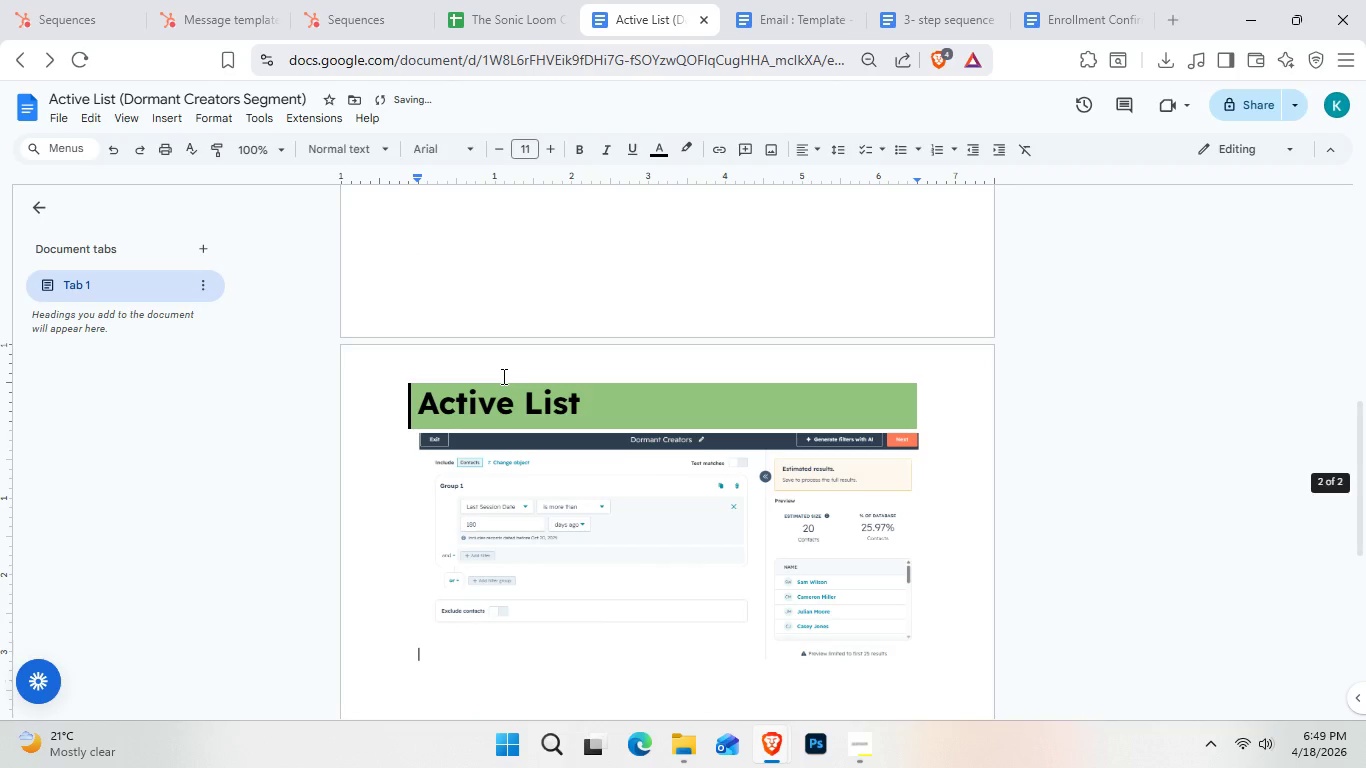 
key(Enter)
 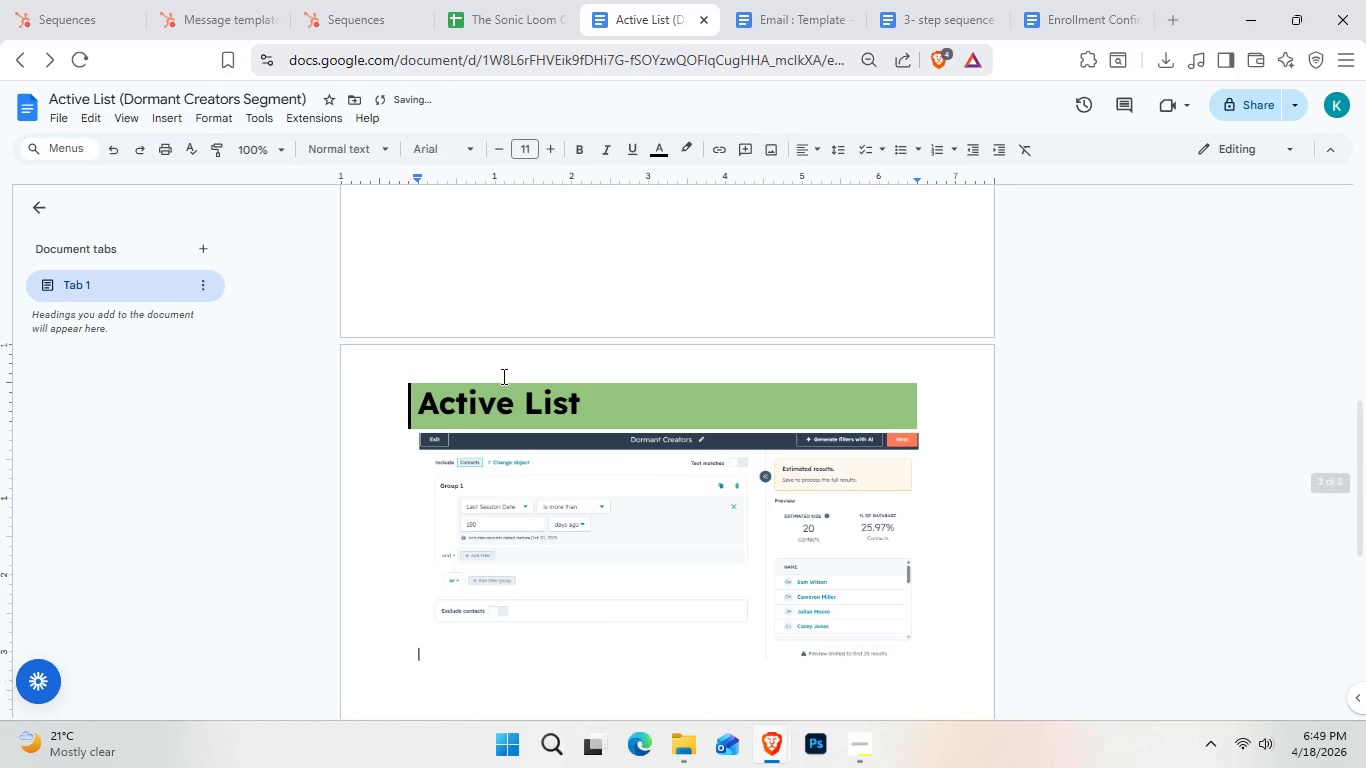 
key(Enter)
 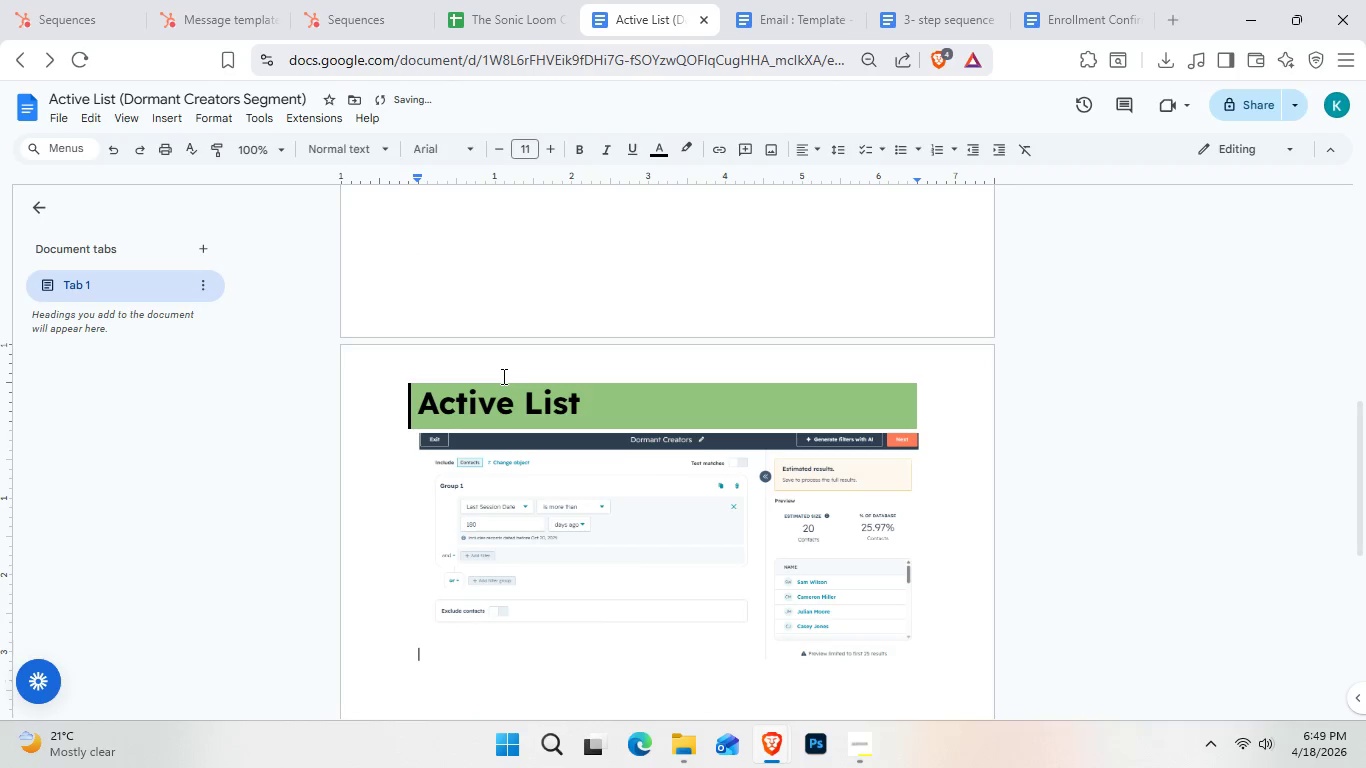 
key(Enter)
 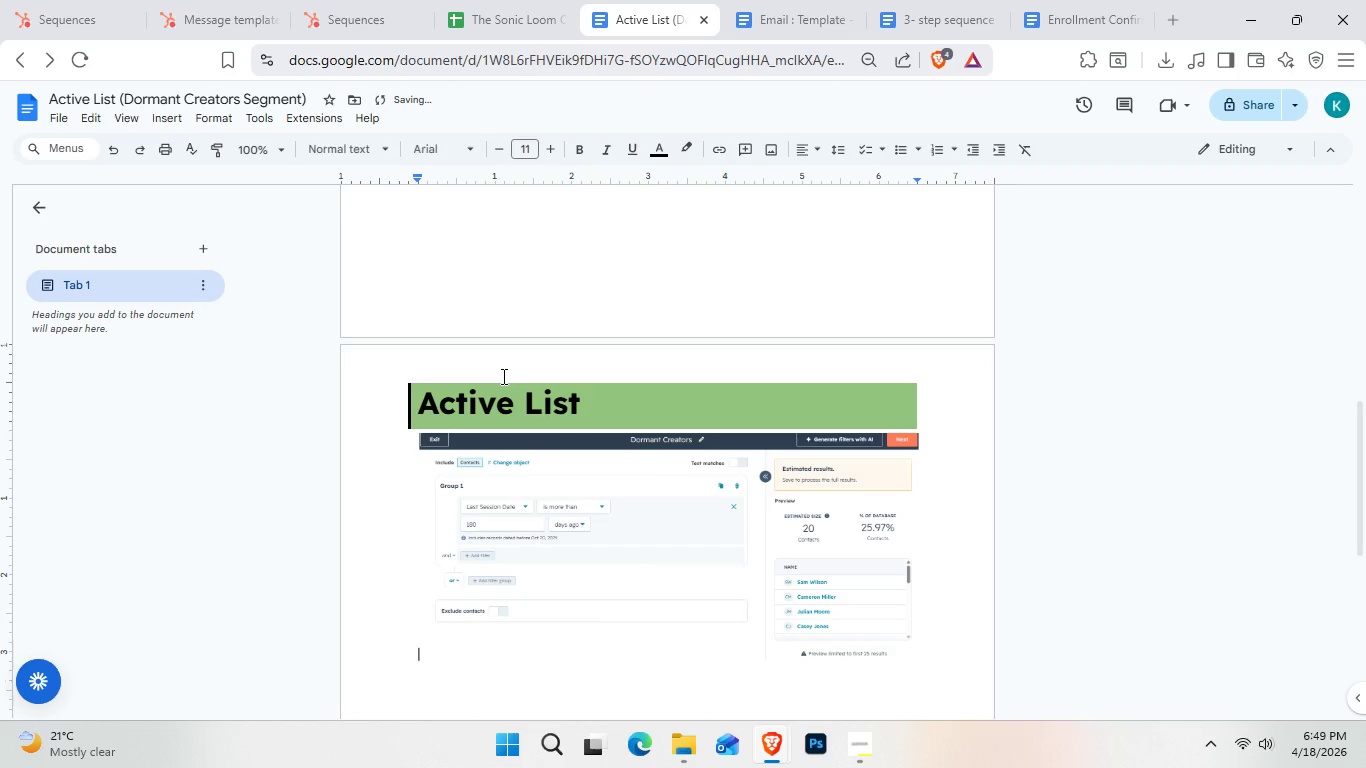 
key(Enter)
 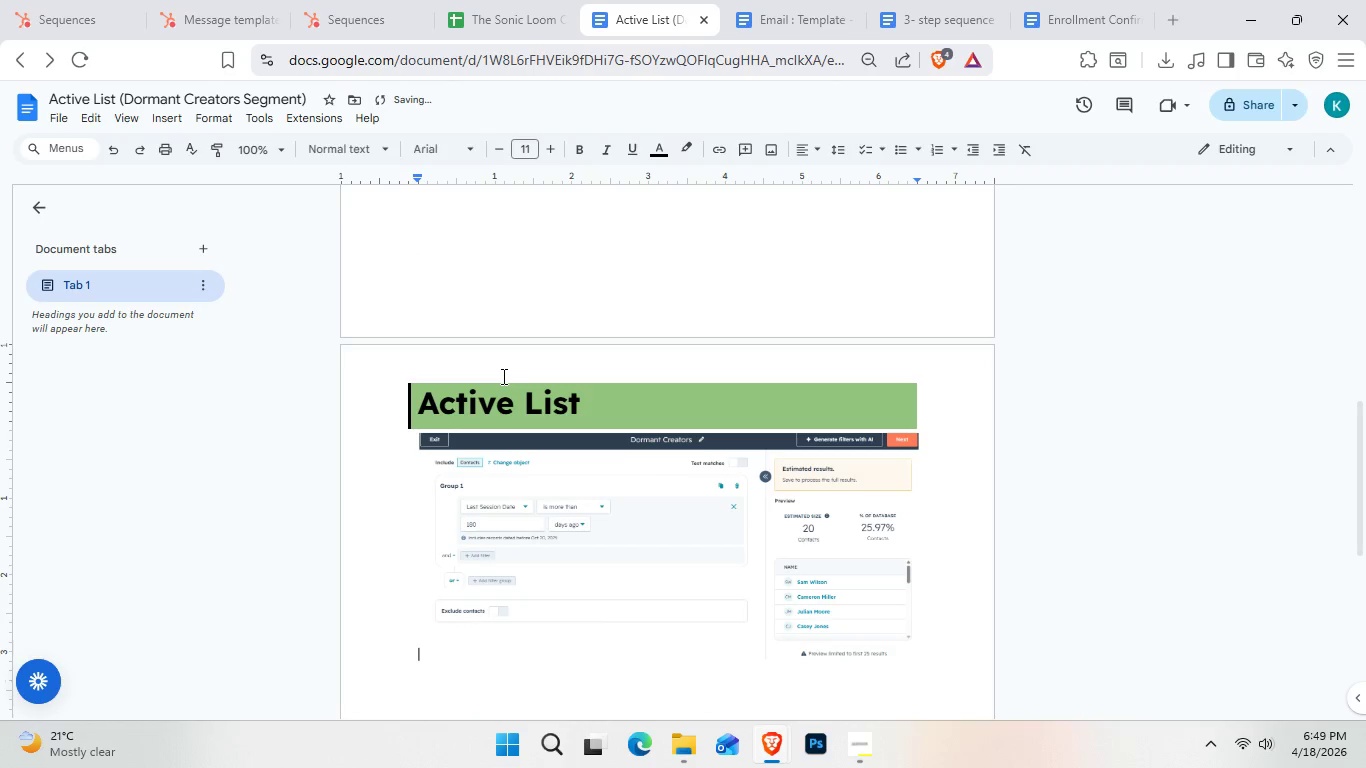 
key(Enter)
 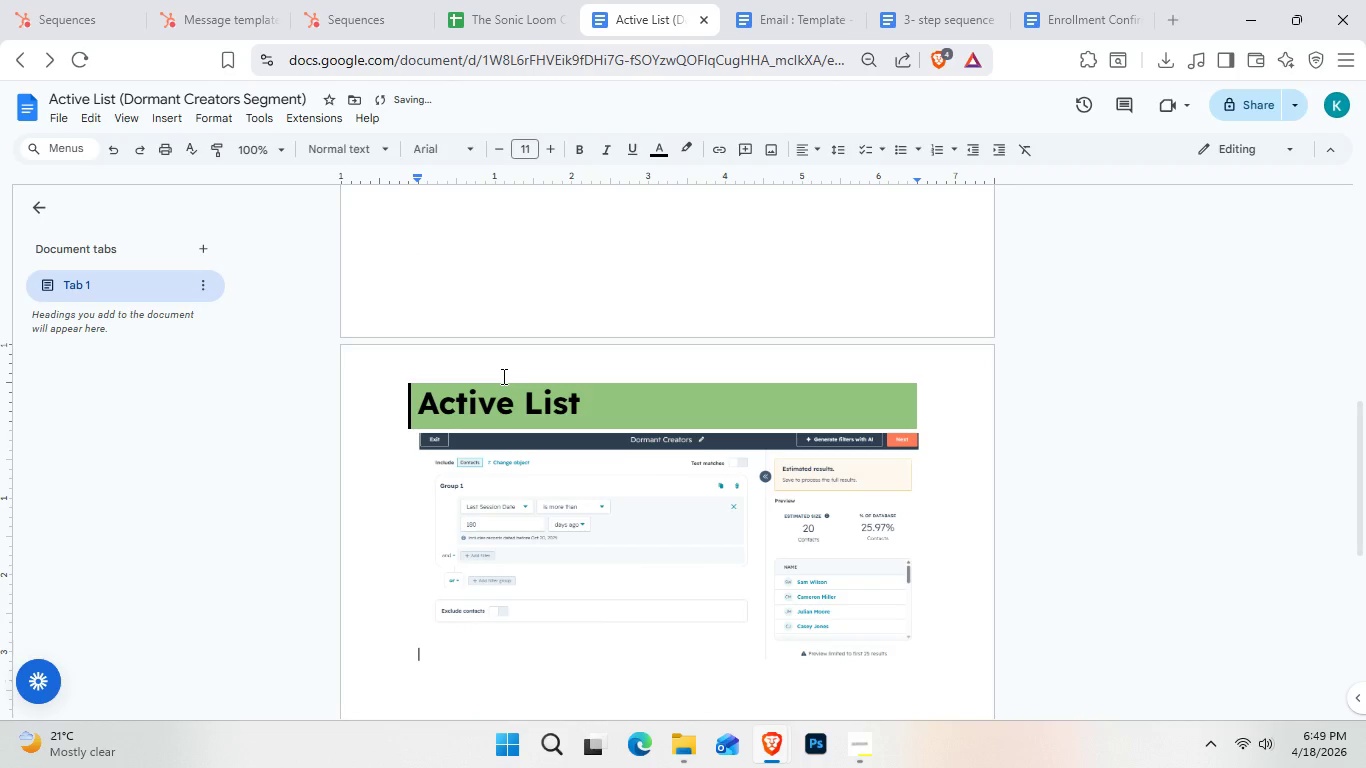 
key(Tab)
 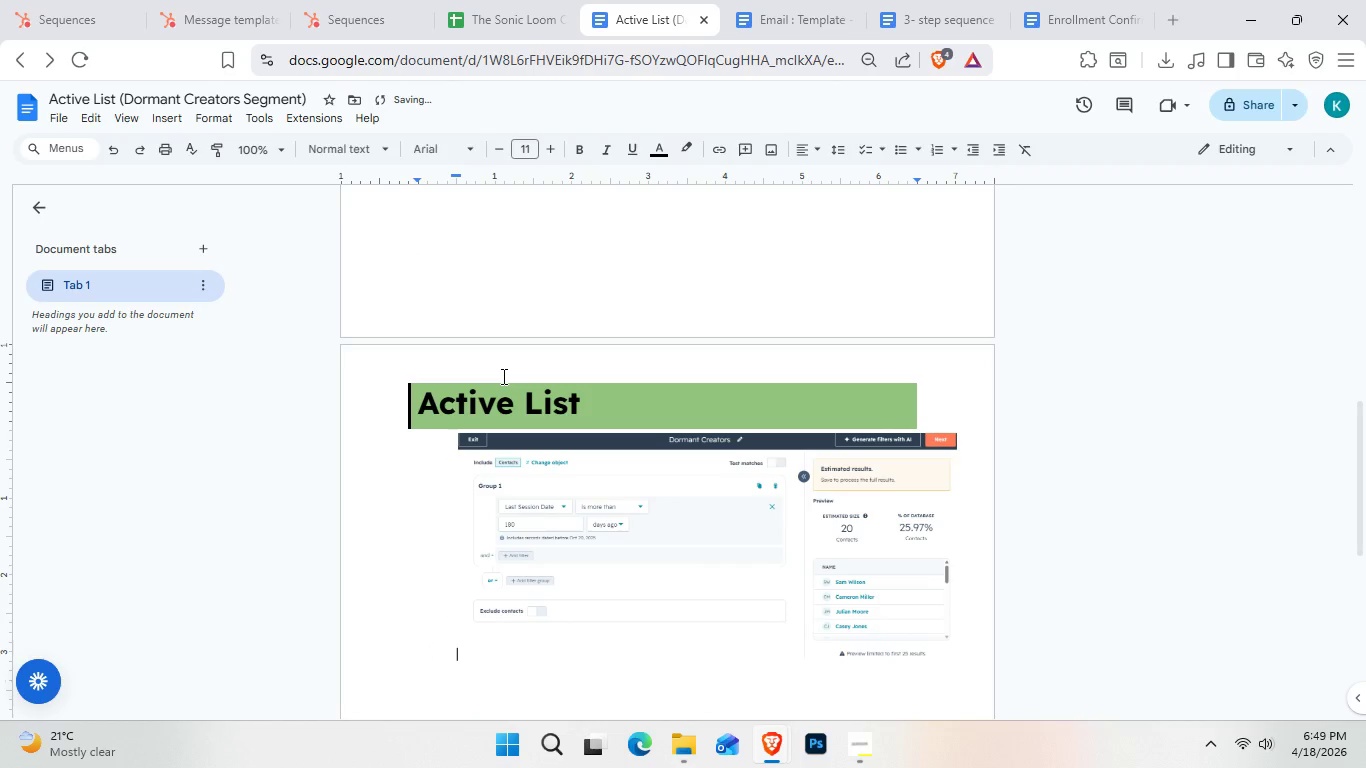 
key(Enter)
 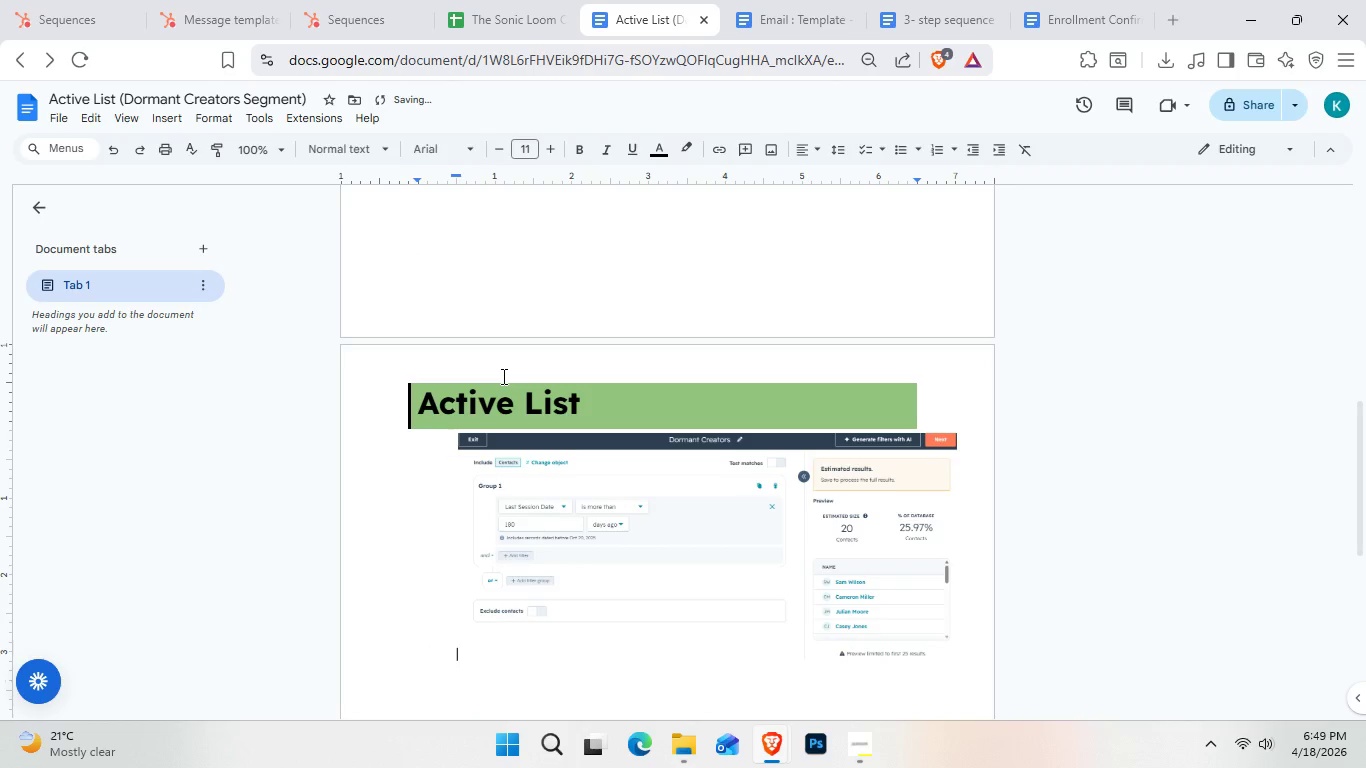 
key(Backspace)
 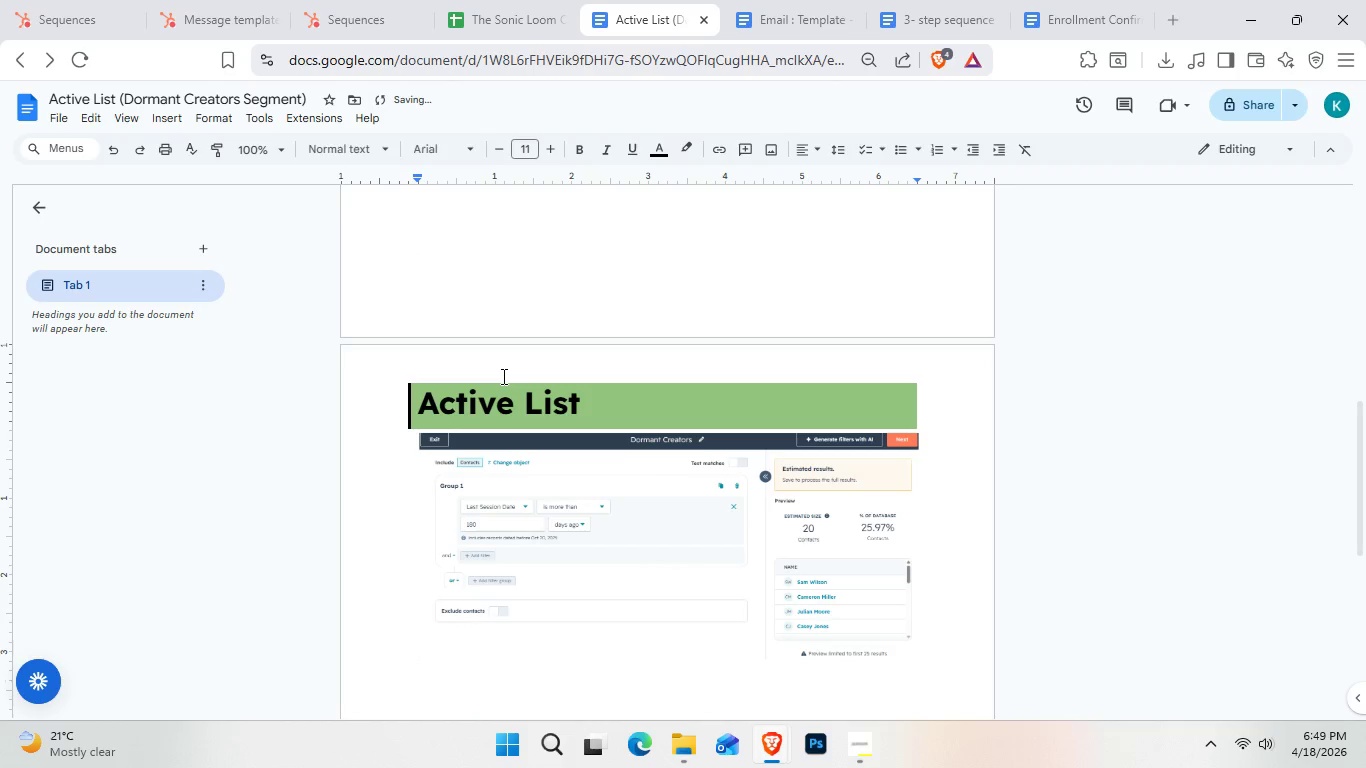 
key(Backspace)
 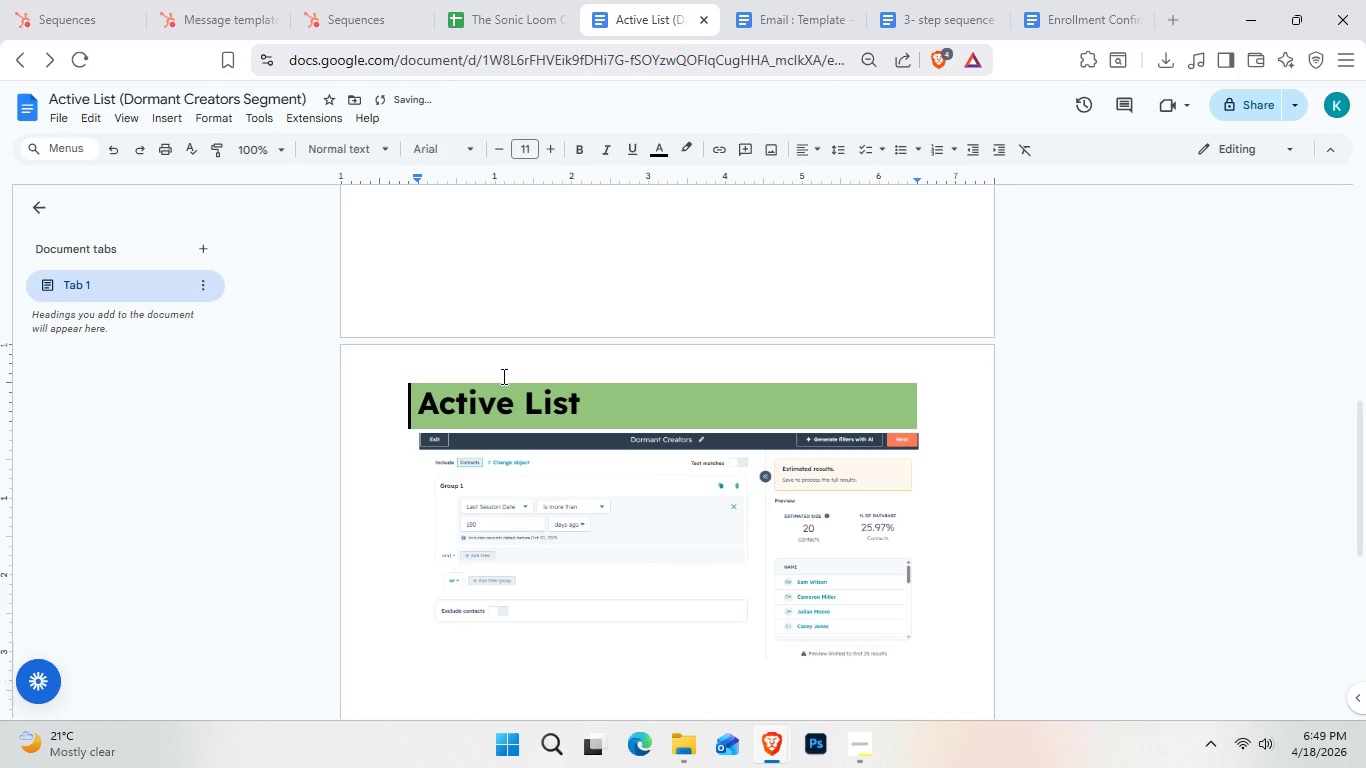 
key(Backspace)
 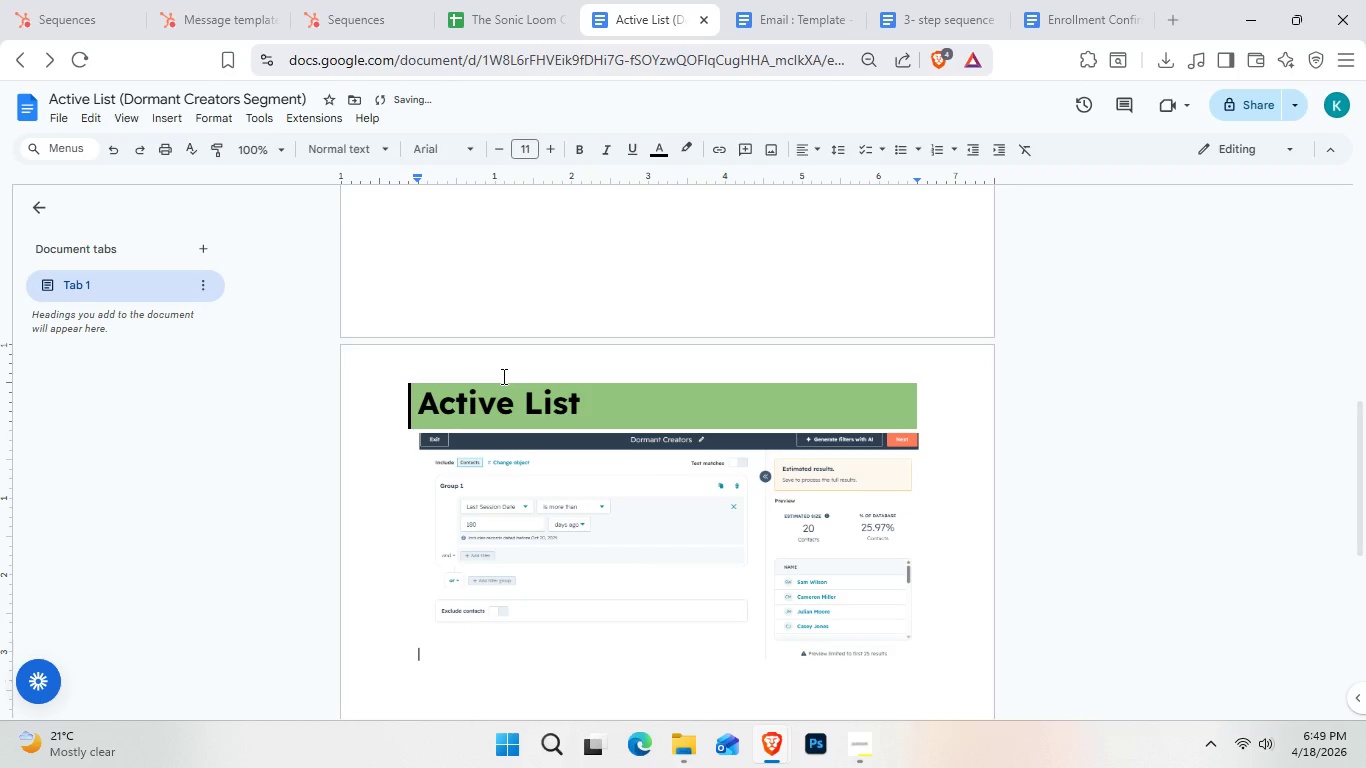 
key(Backspace)
 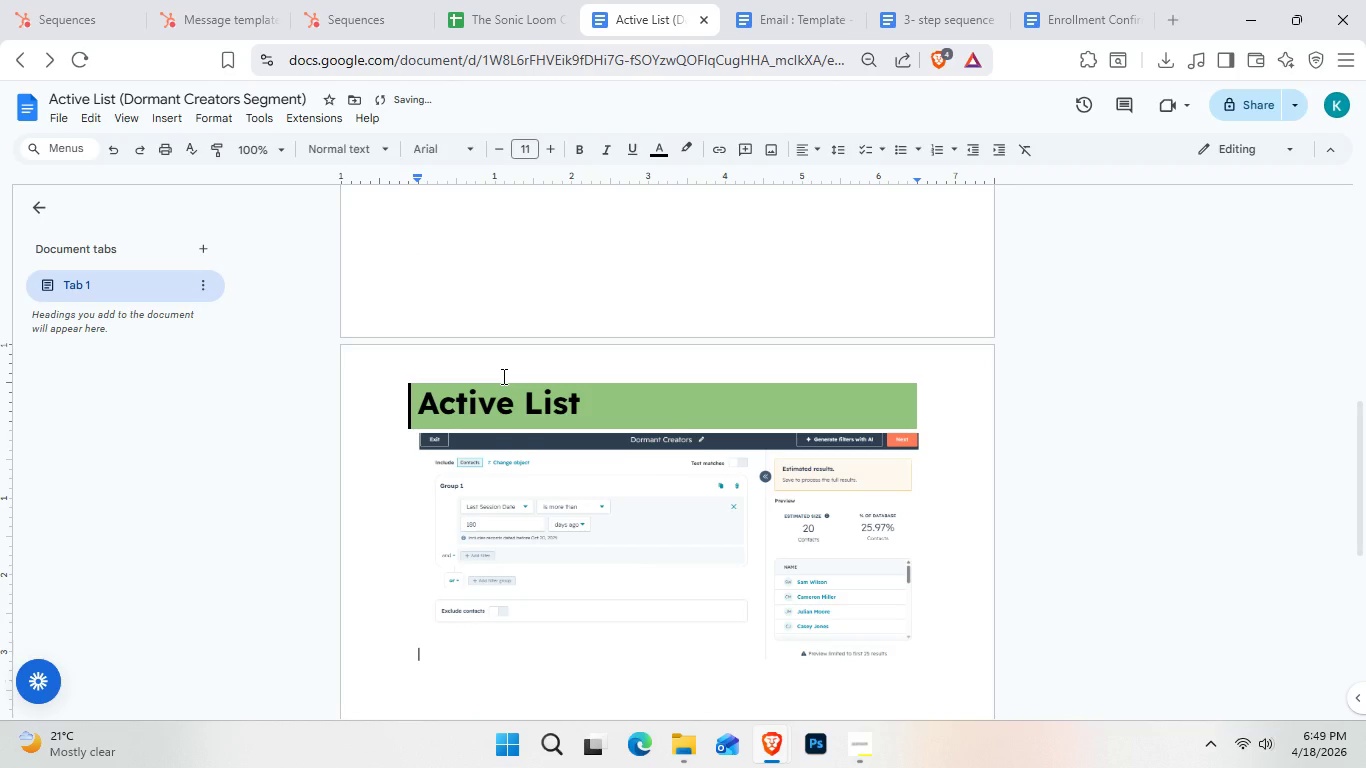 
key(ArrowUp)
 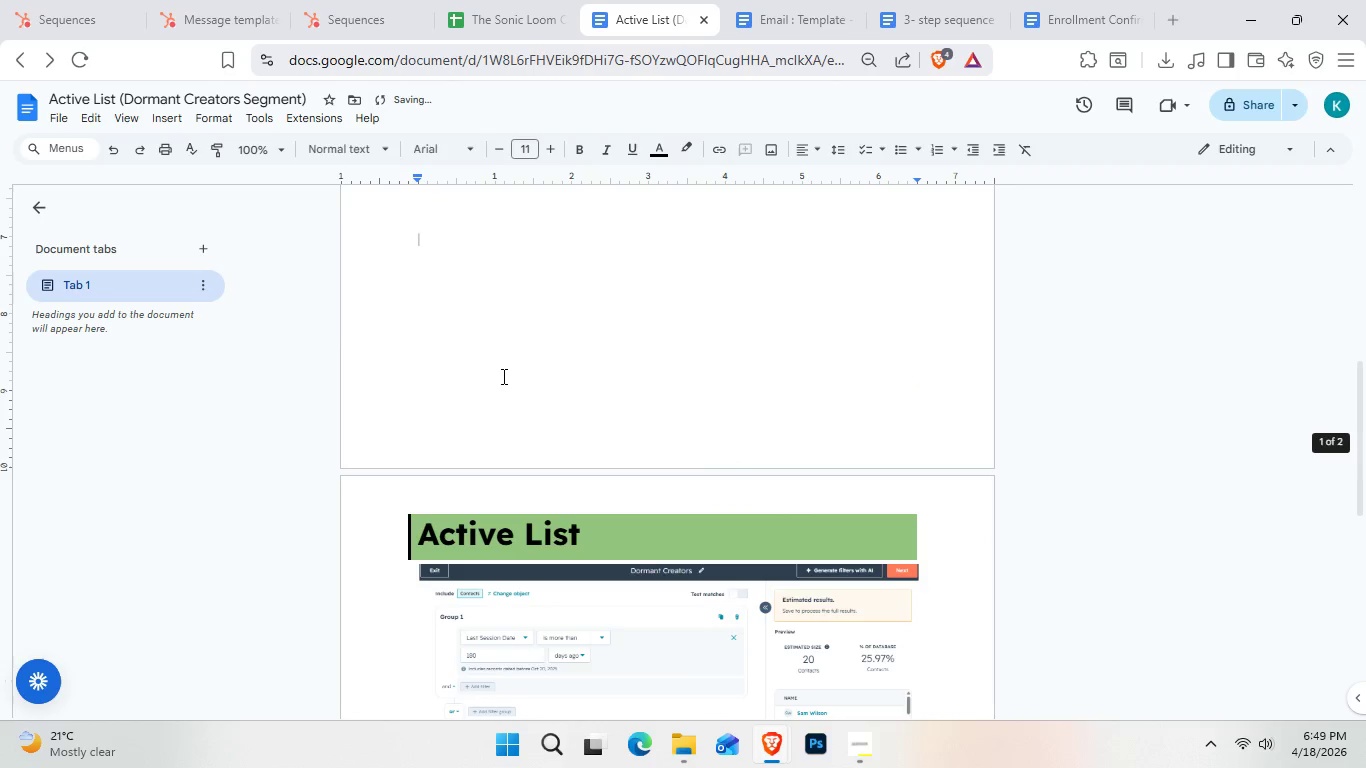 
key(Backspace)
 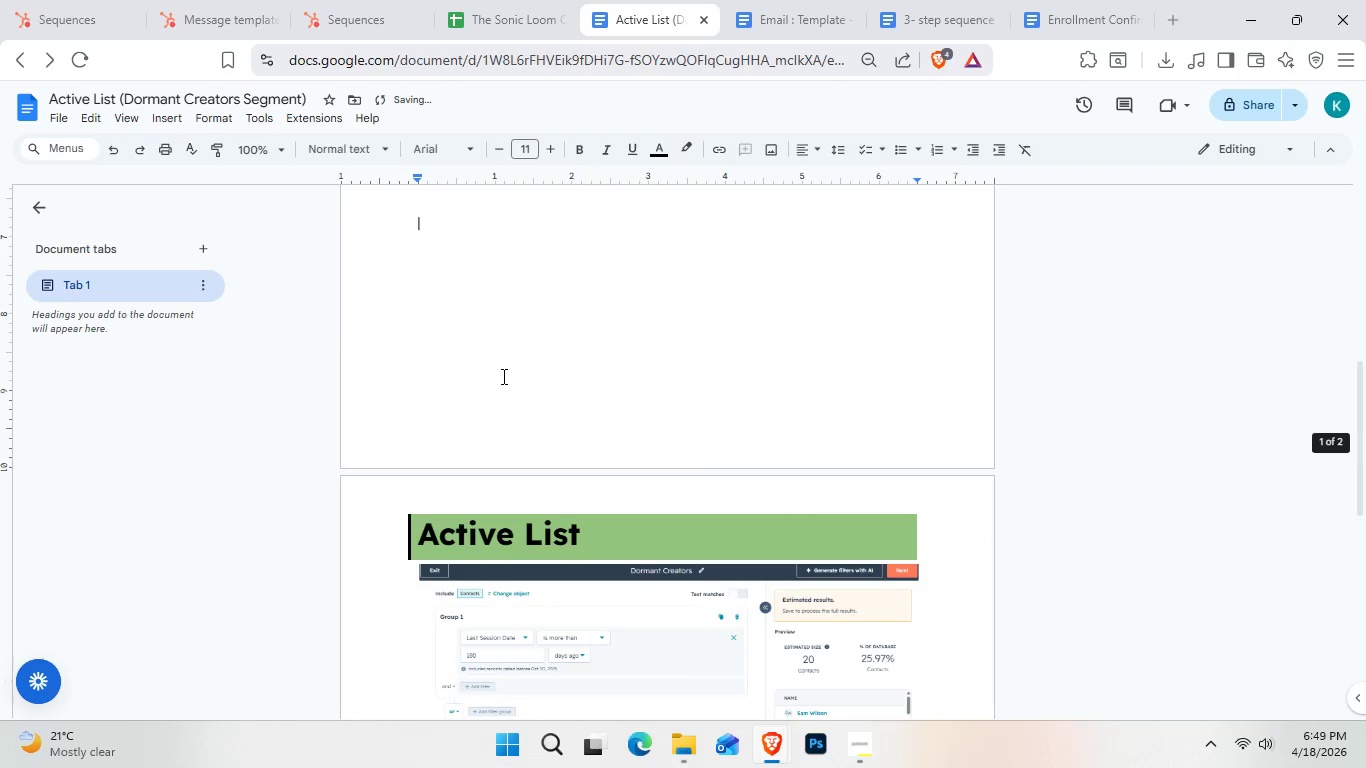 
key(Backspace)
 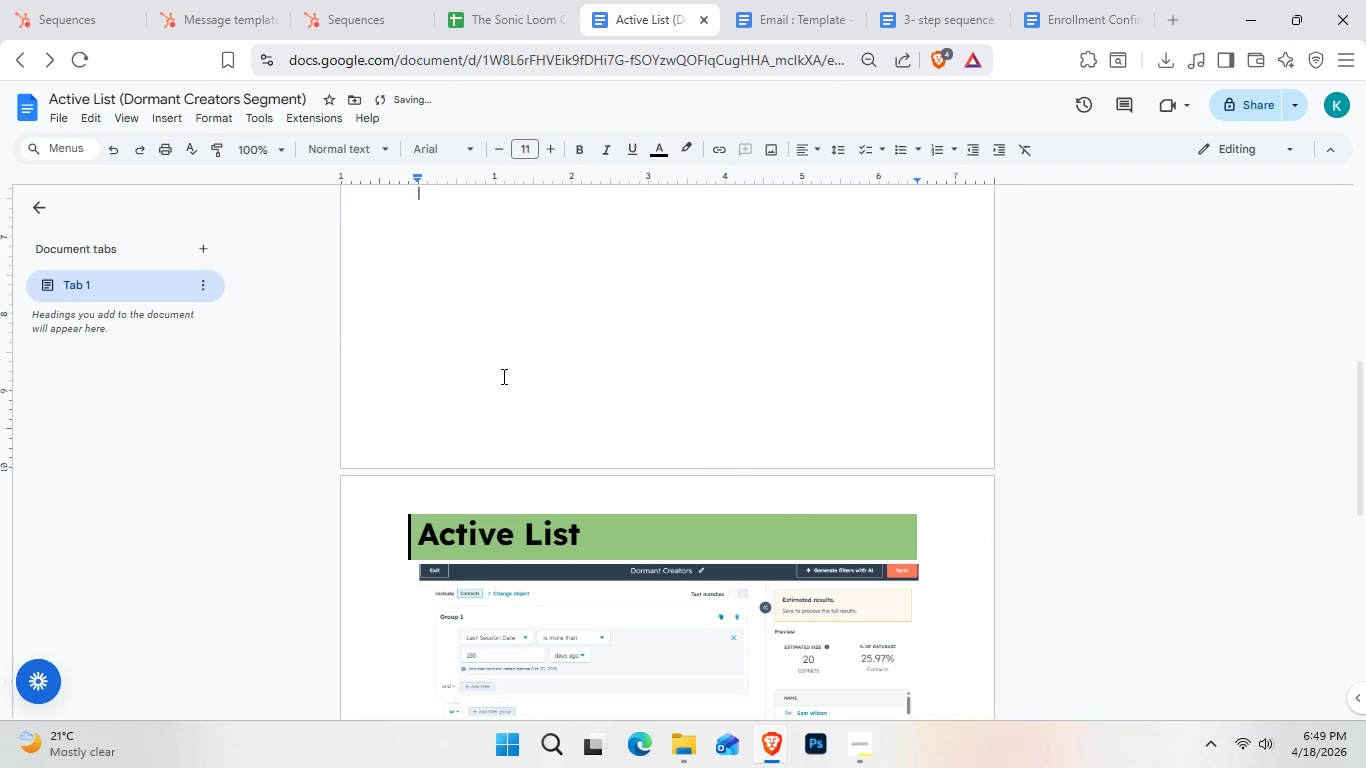 
key(Backspace)
 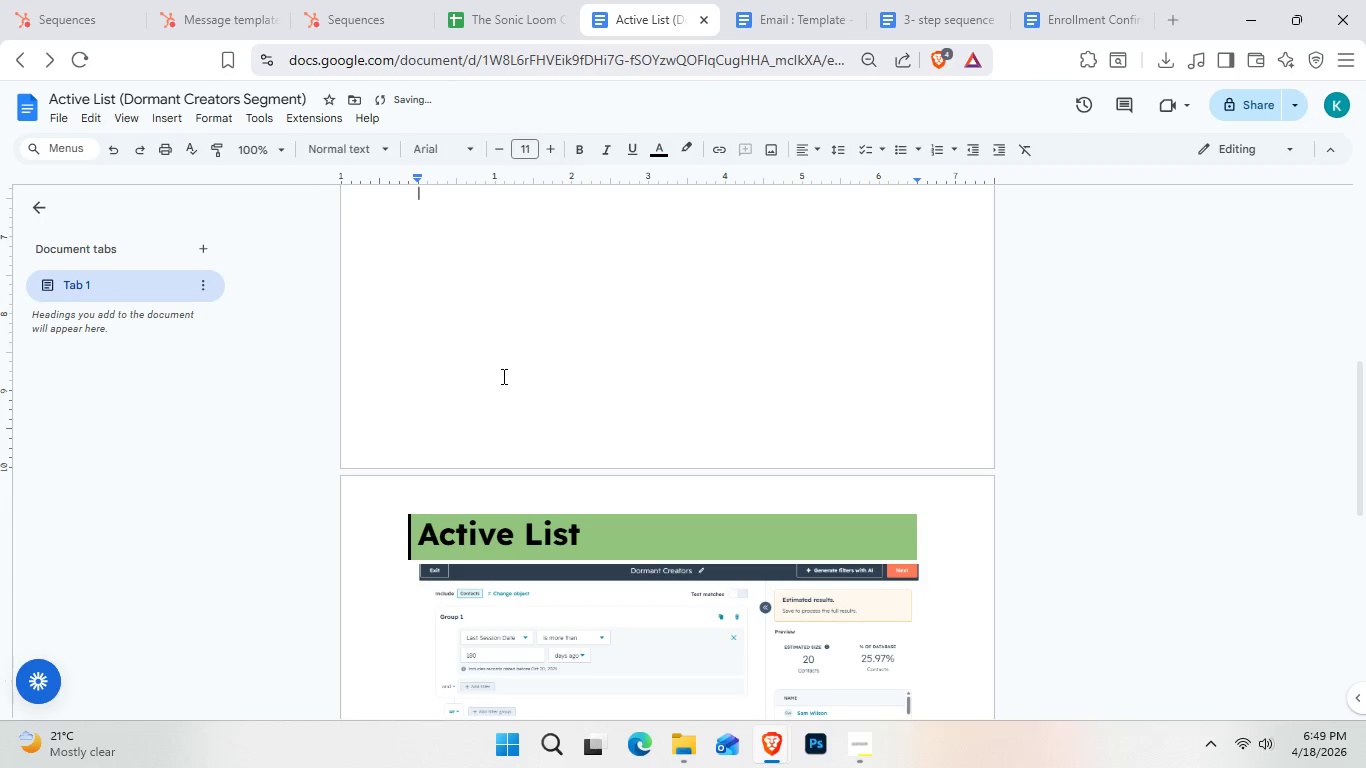 
scroll: coordinate [512, 381], scroll_direction: up, amount: 3.0
 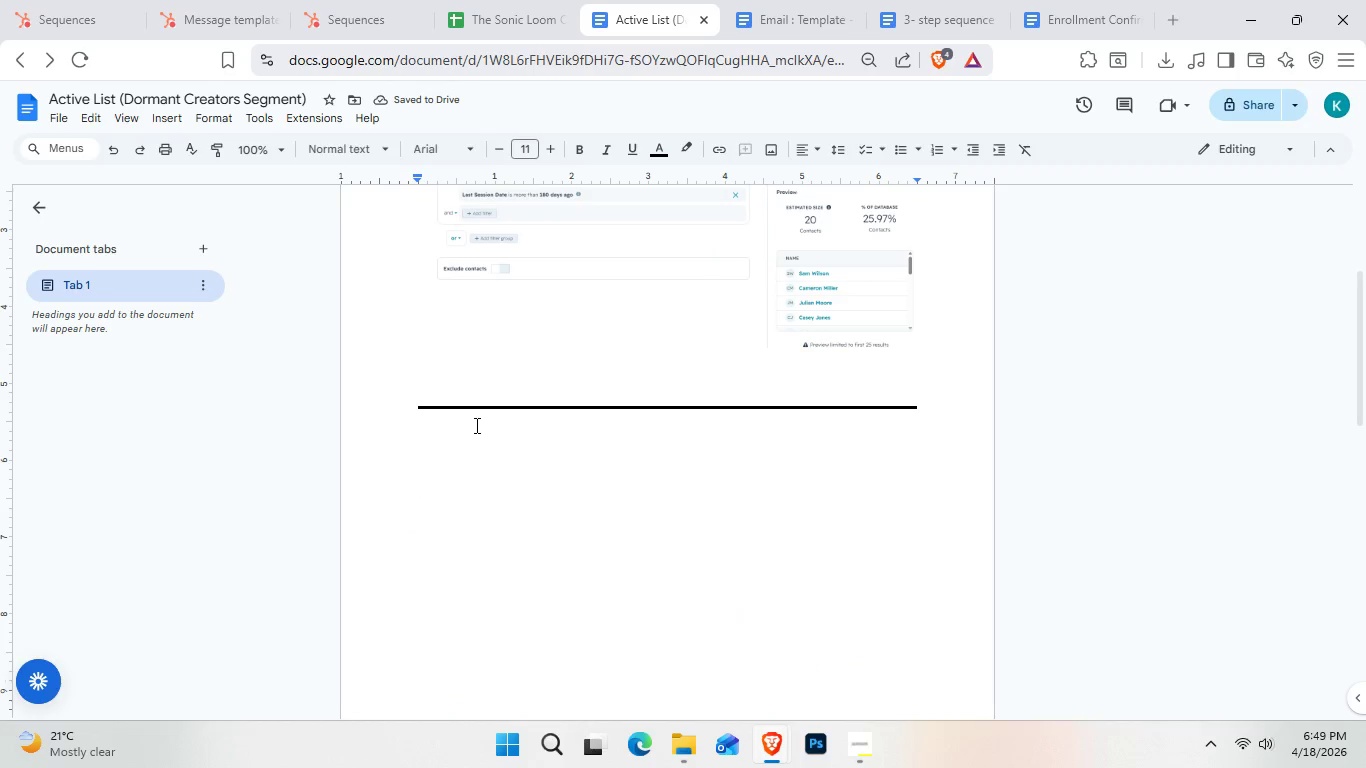 
key(Backspace)
 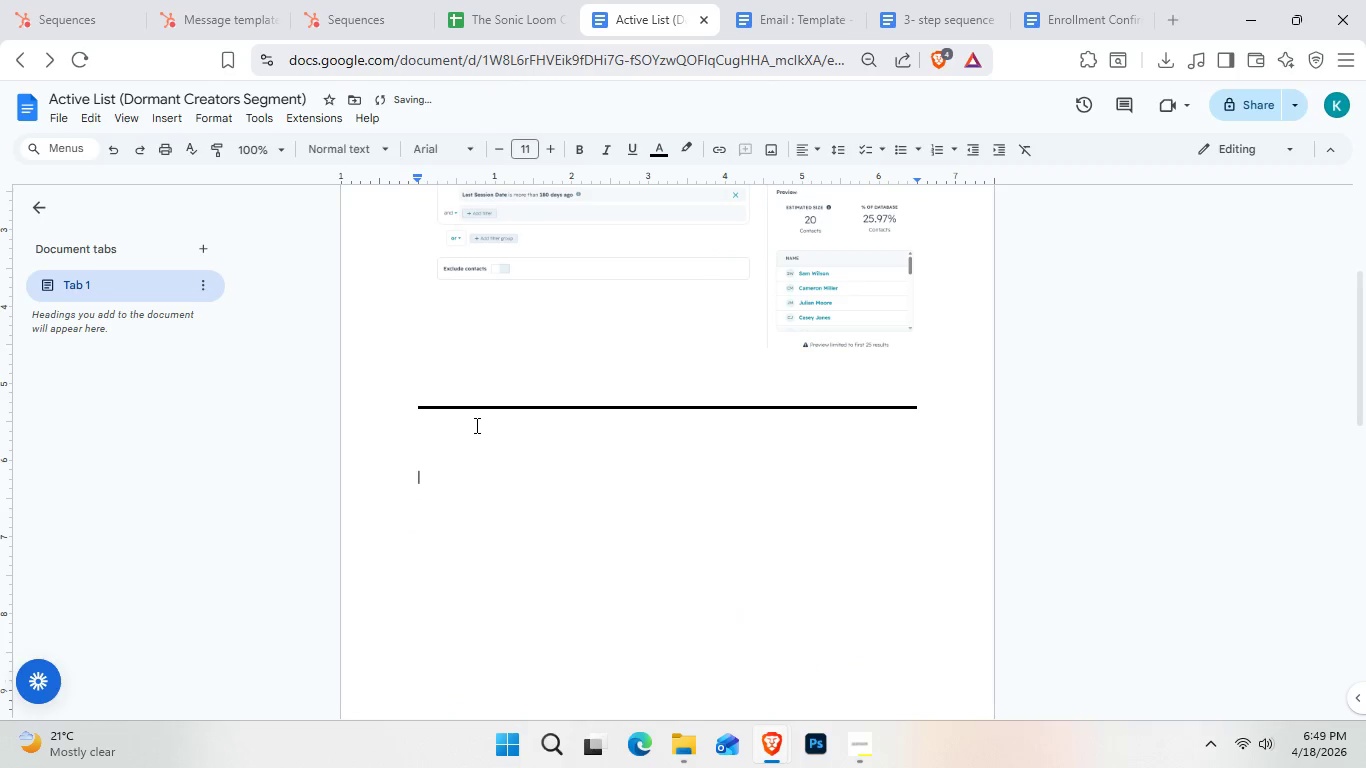 
key(Backspace)
 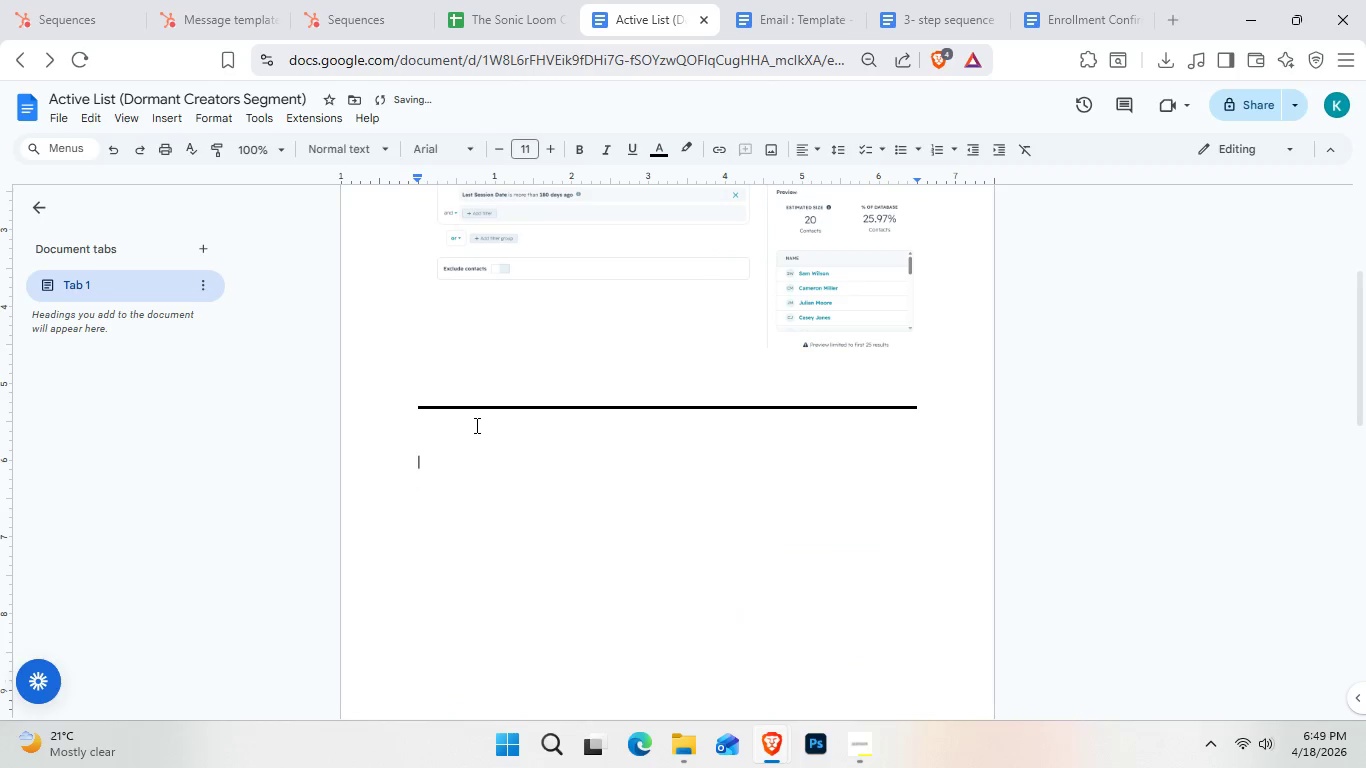 
key(Backspace)
 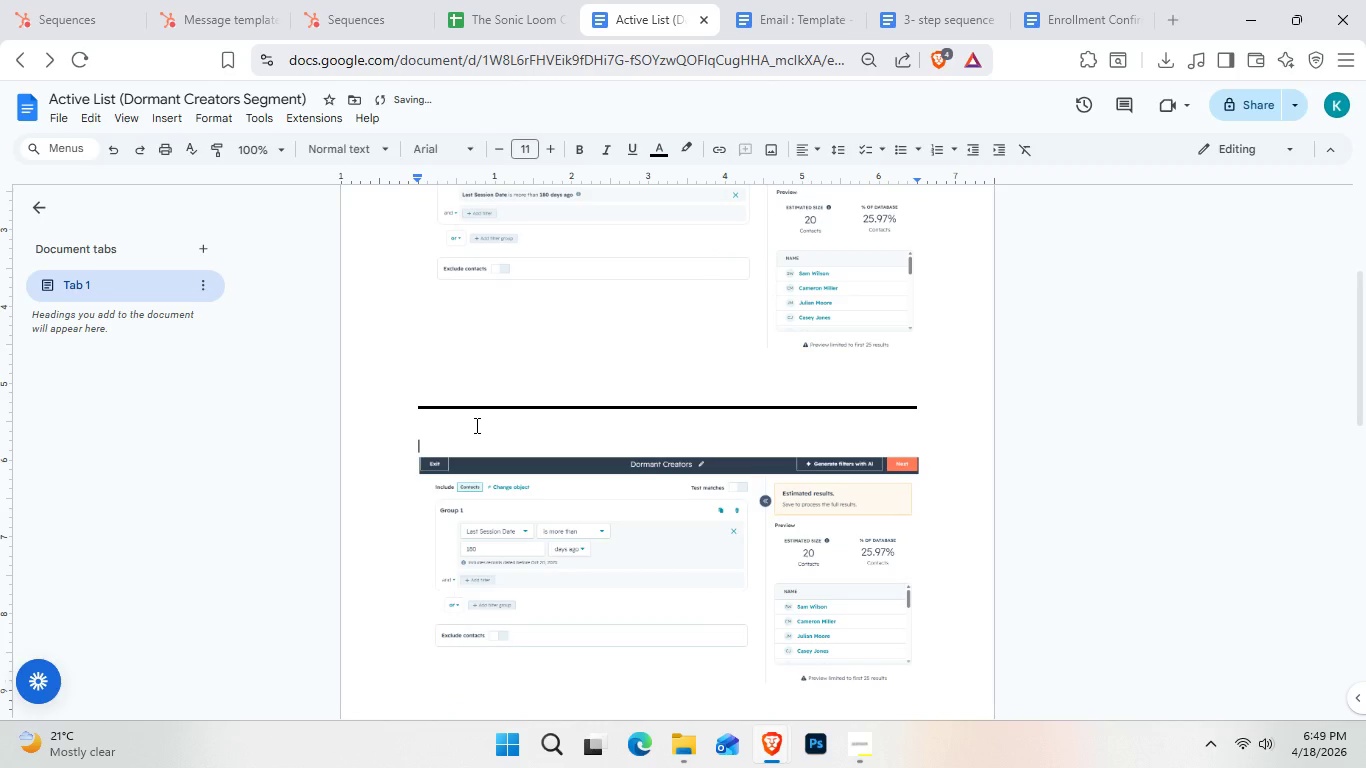 
key(Backspace)
 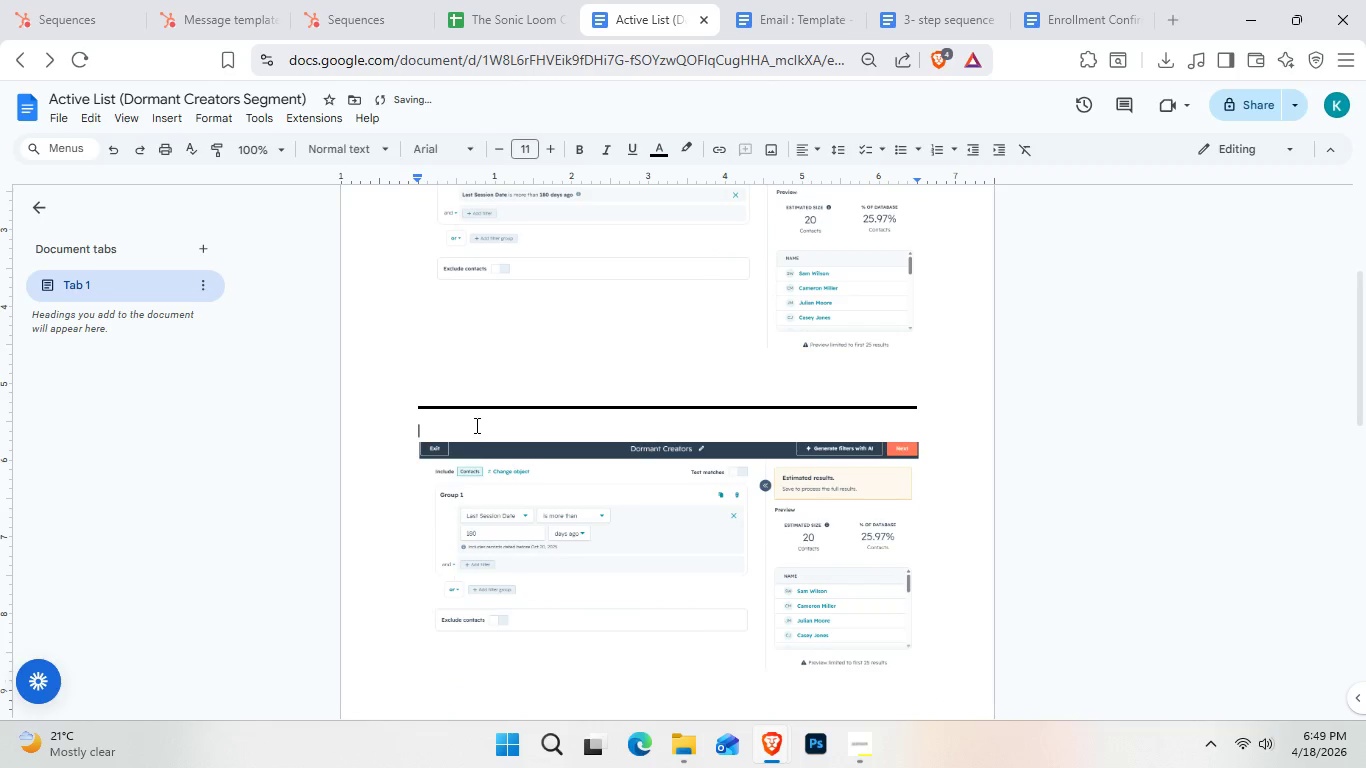 
key(Backspace)
 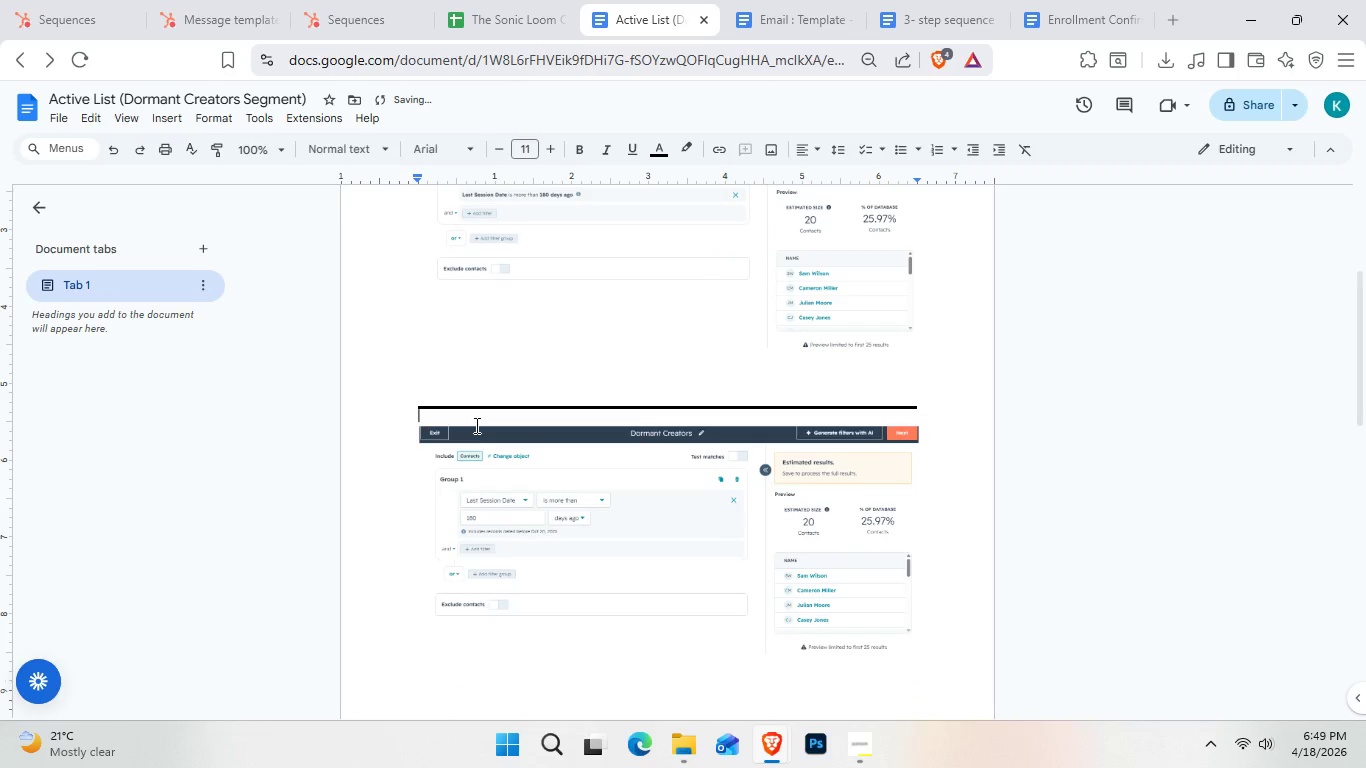 
key(Backspace)
 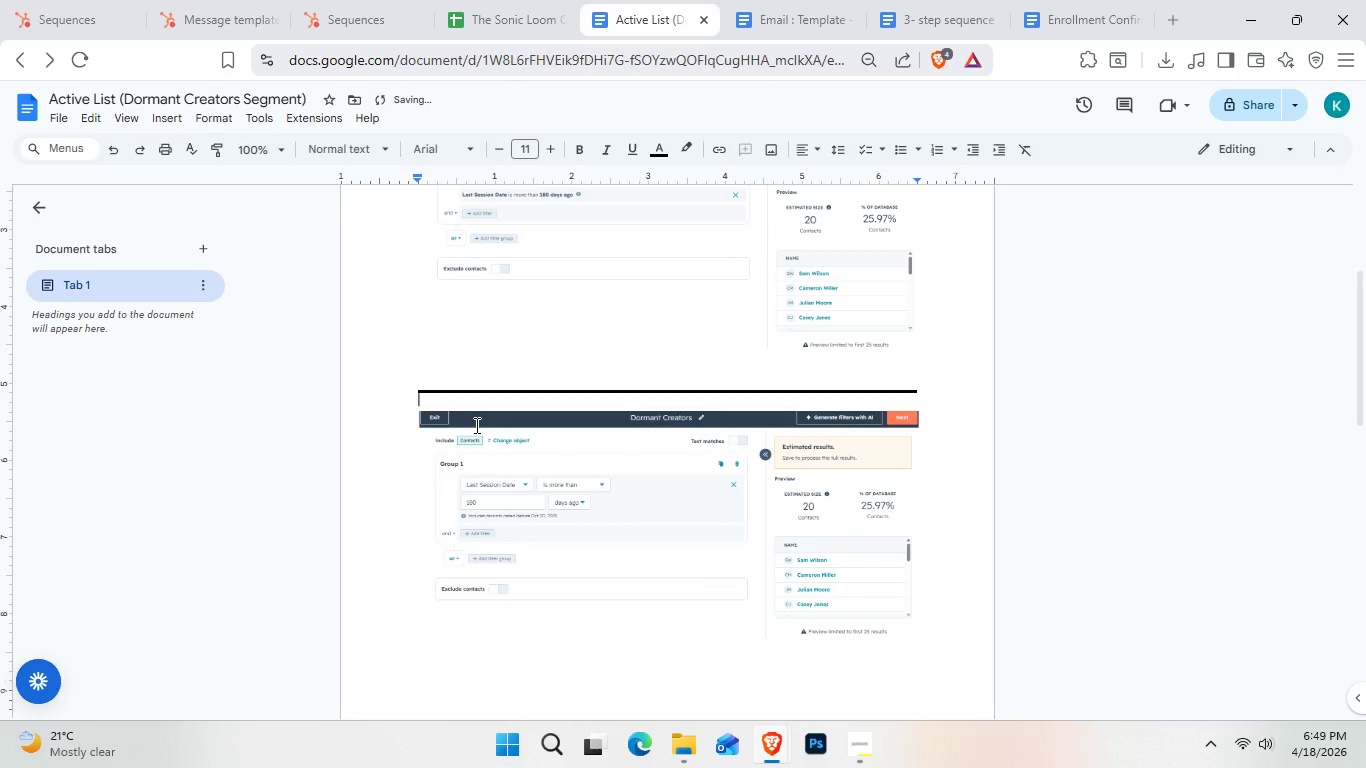 
key(Backspace)
 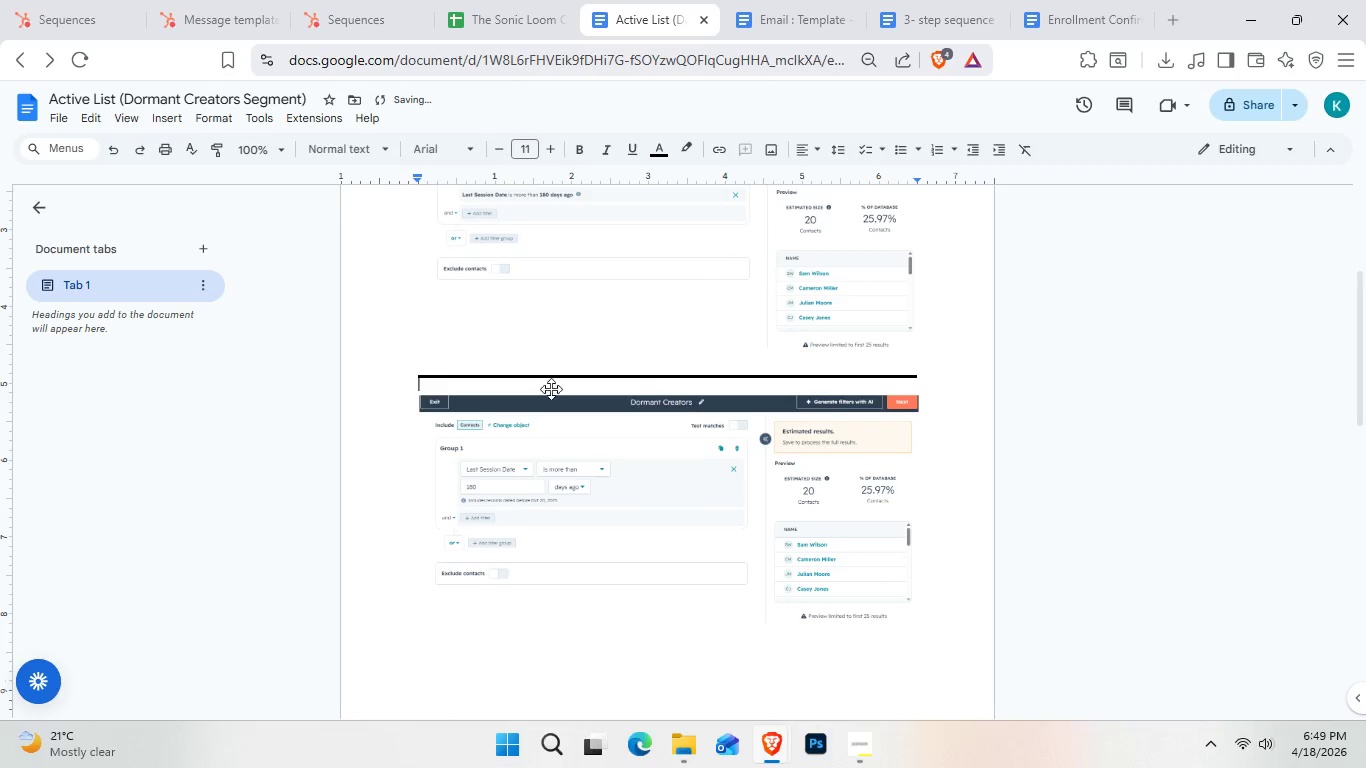 
left_click([680, 284])
 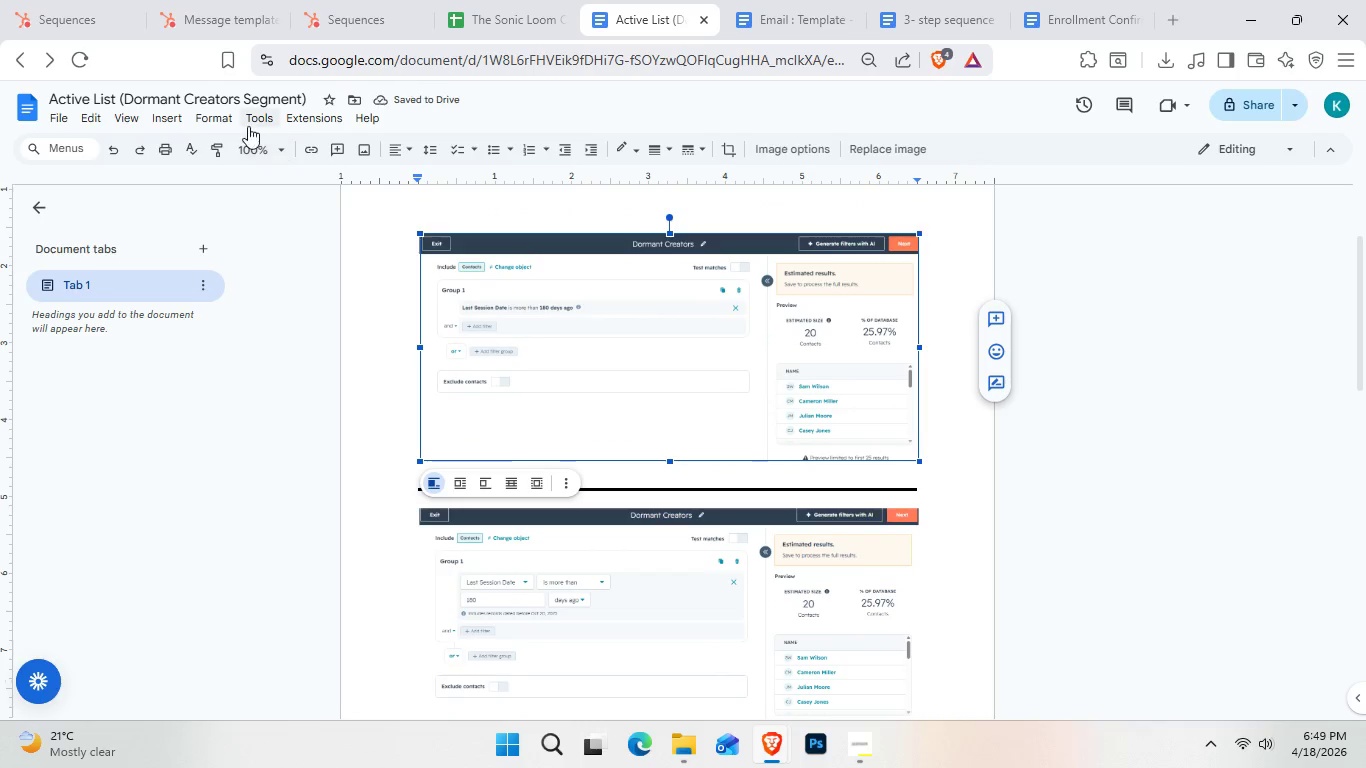 
left_click([213, 116])
 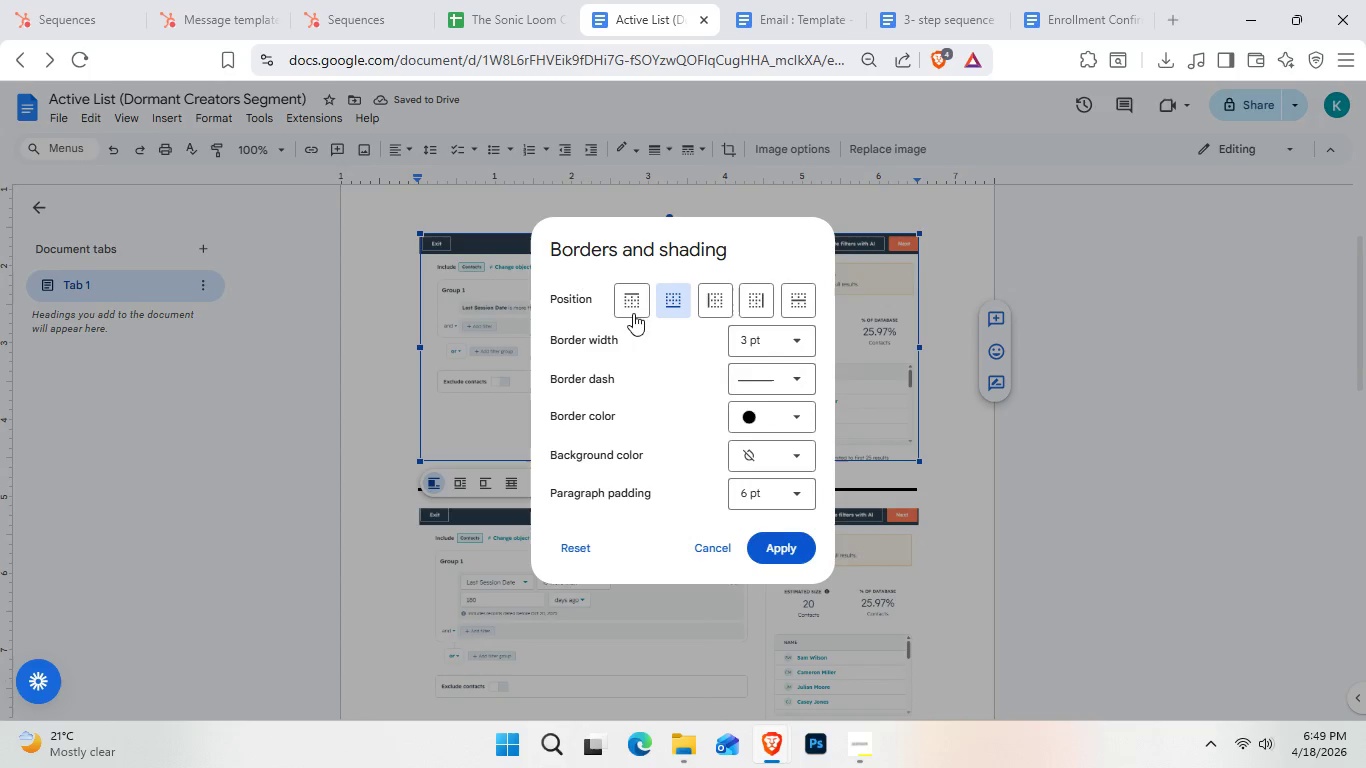 
left_click([684, 304])
 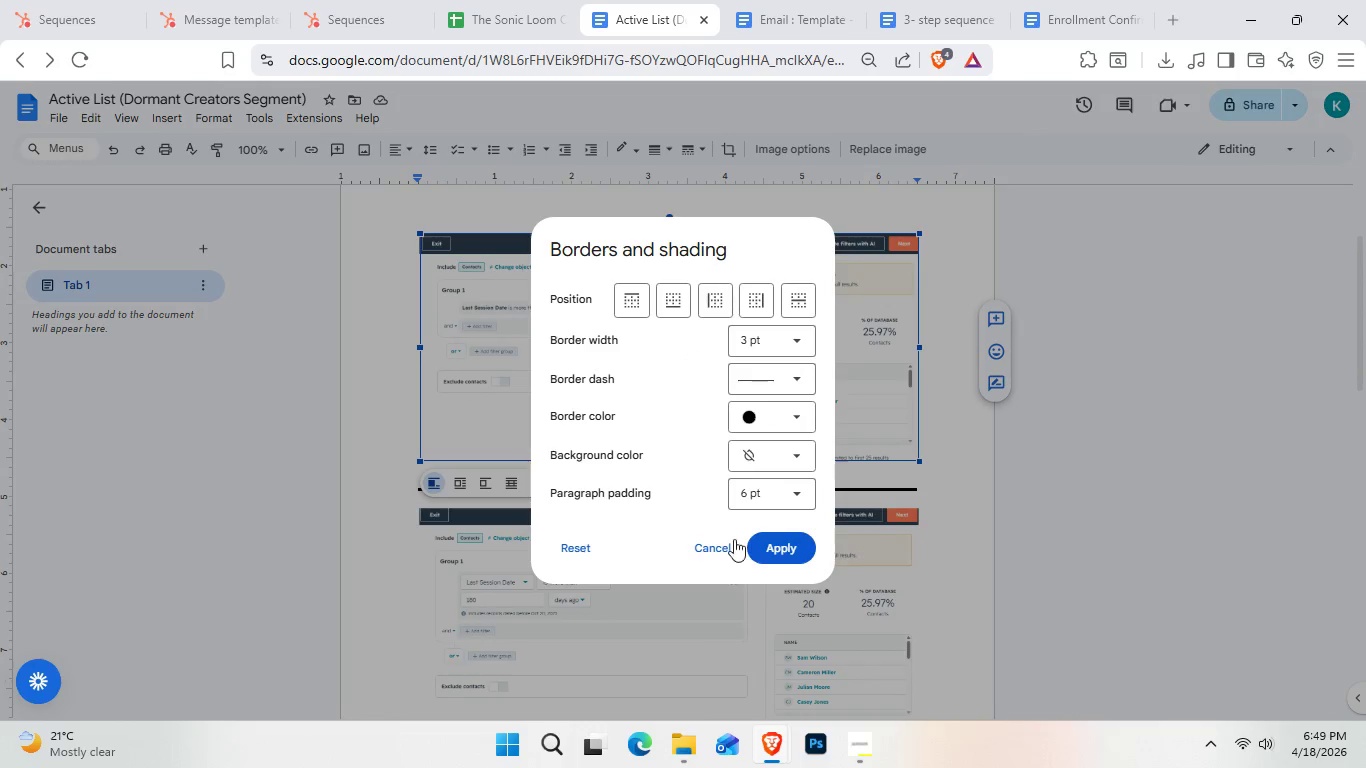 
left_click([765, 551])
 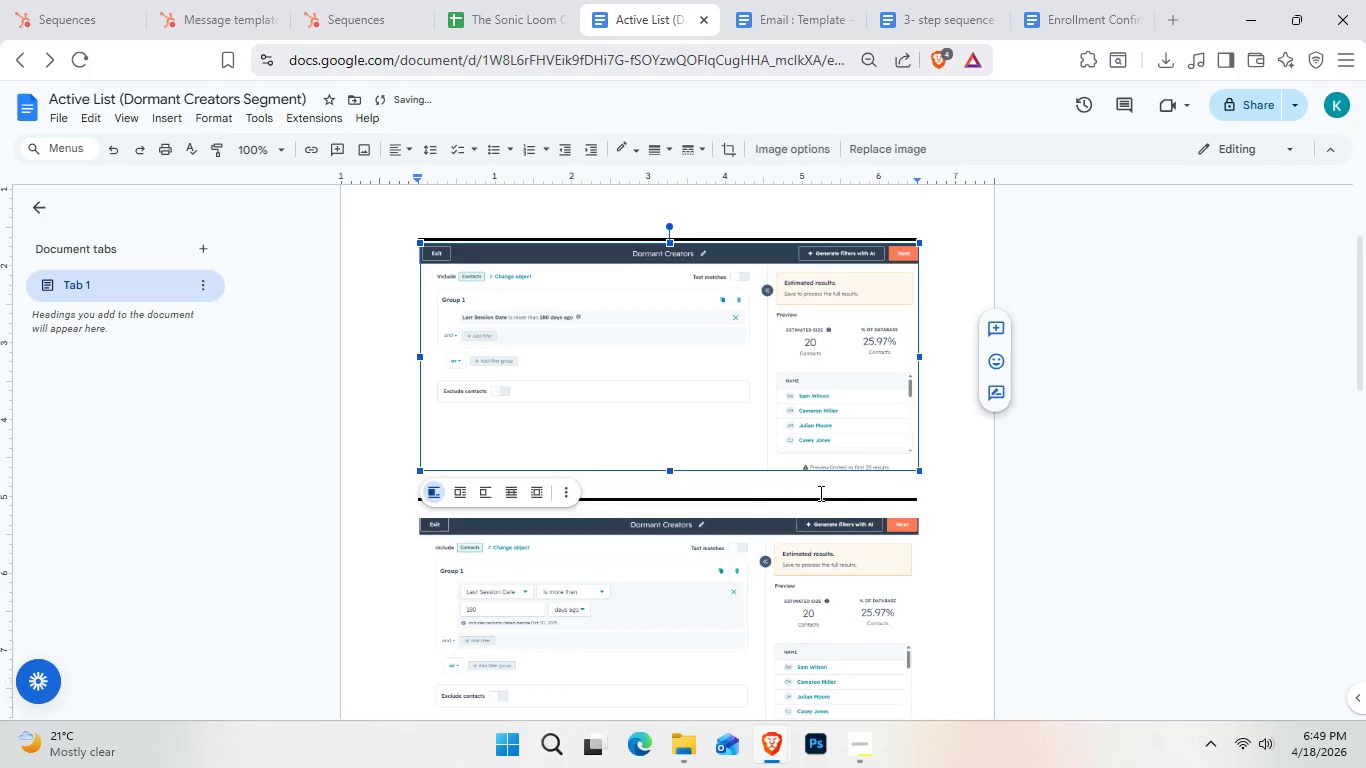 
left_click([843, 494])
 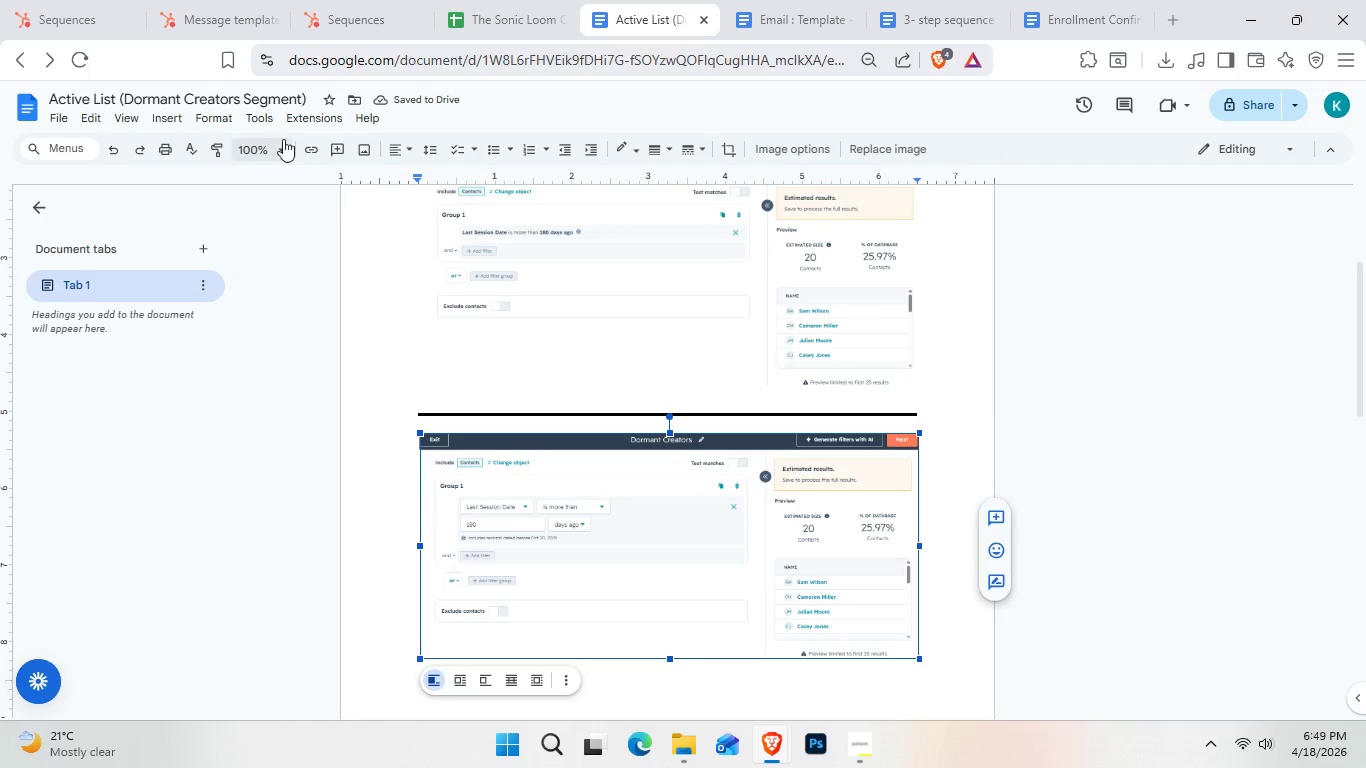 
left_click([212, 120])
 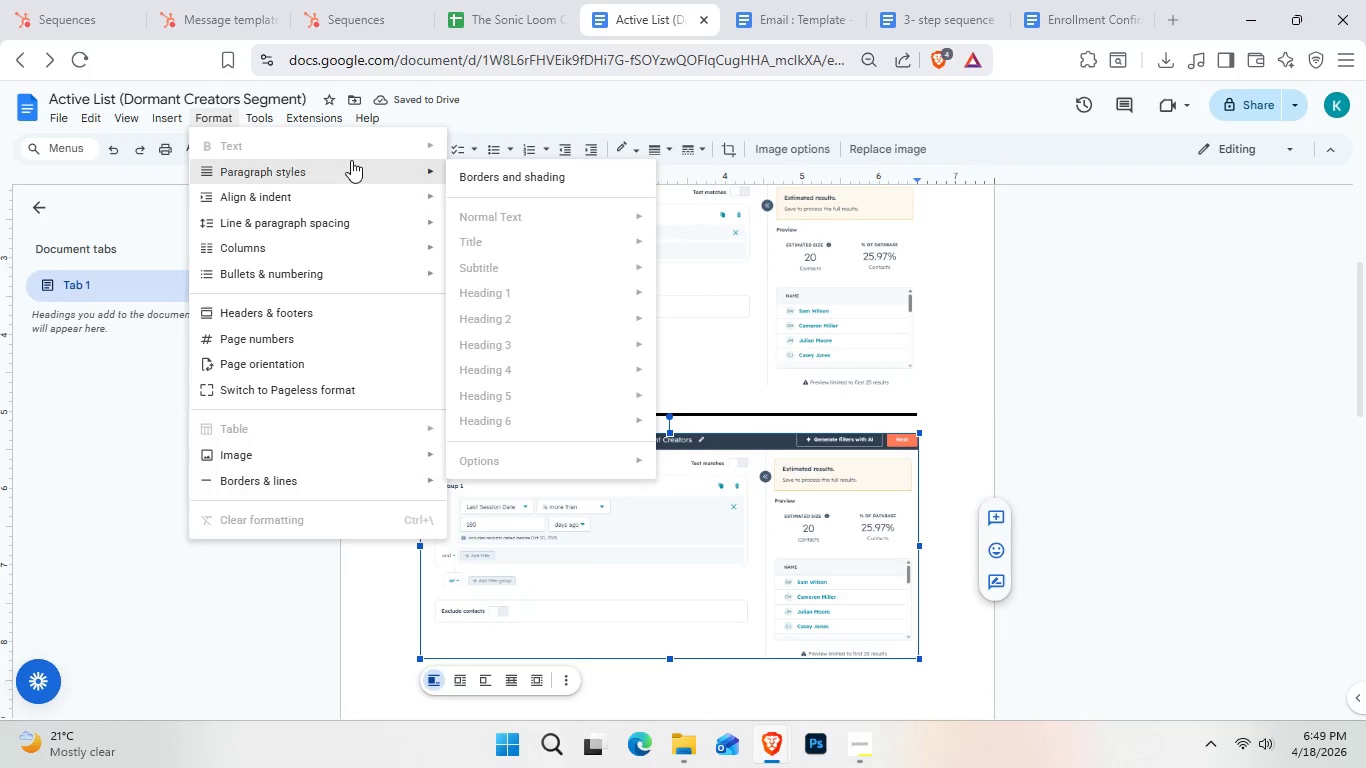 
left_click([508, 181])
 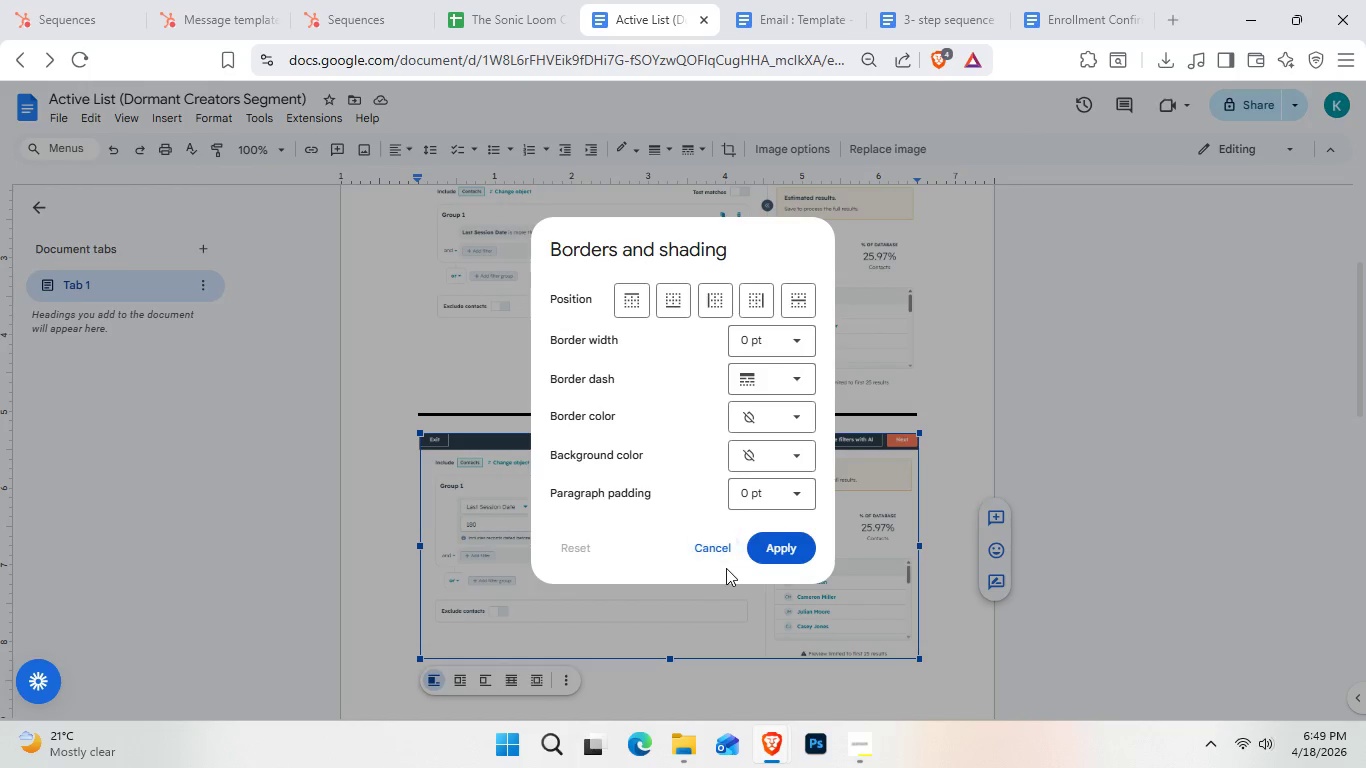 
left_click([799, 551])
 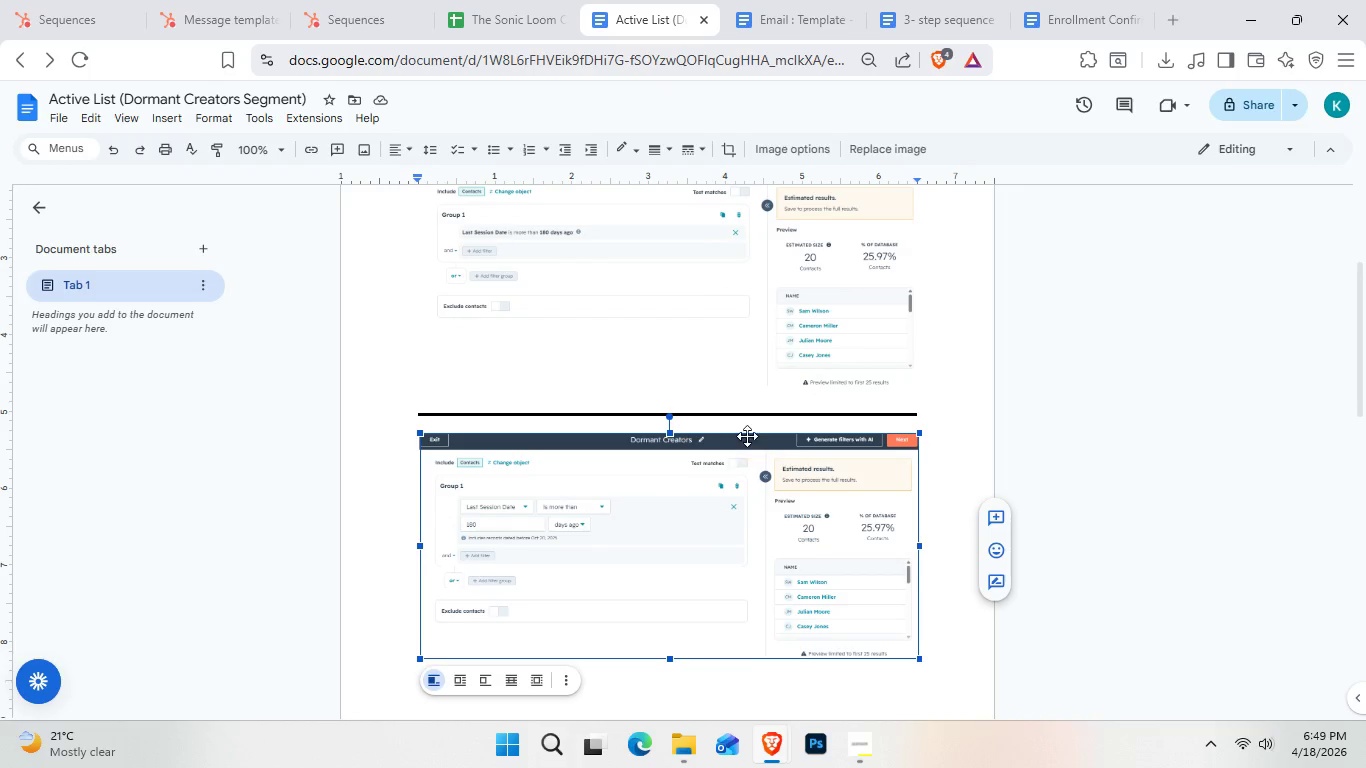 
left_click([730, 370])
 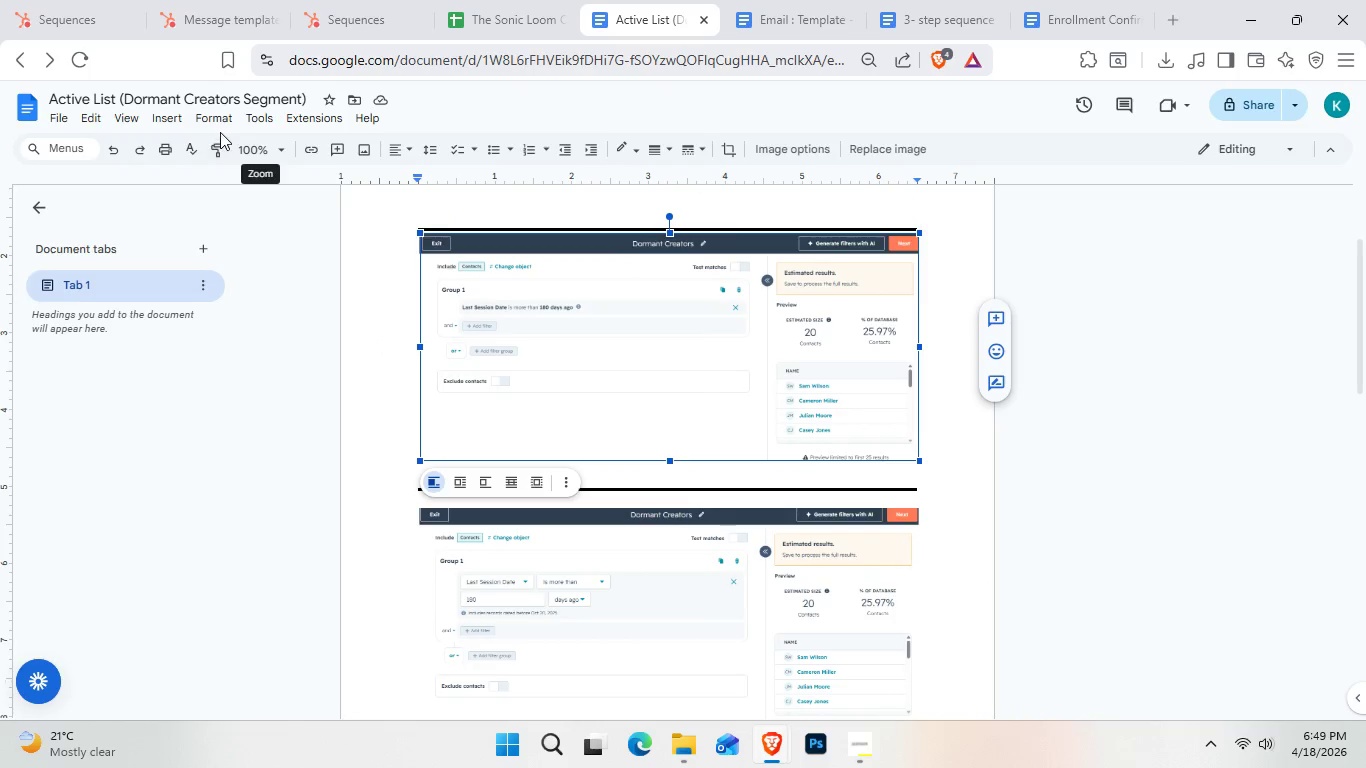 
double_click([220, 121])
 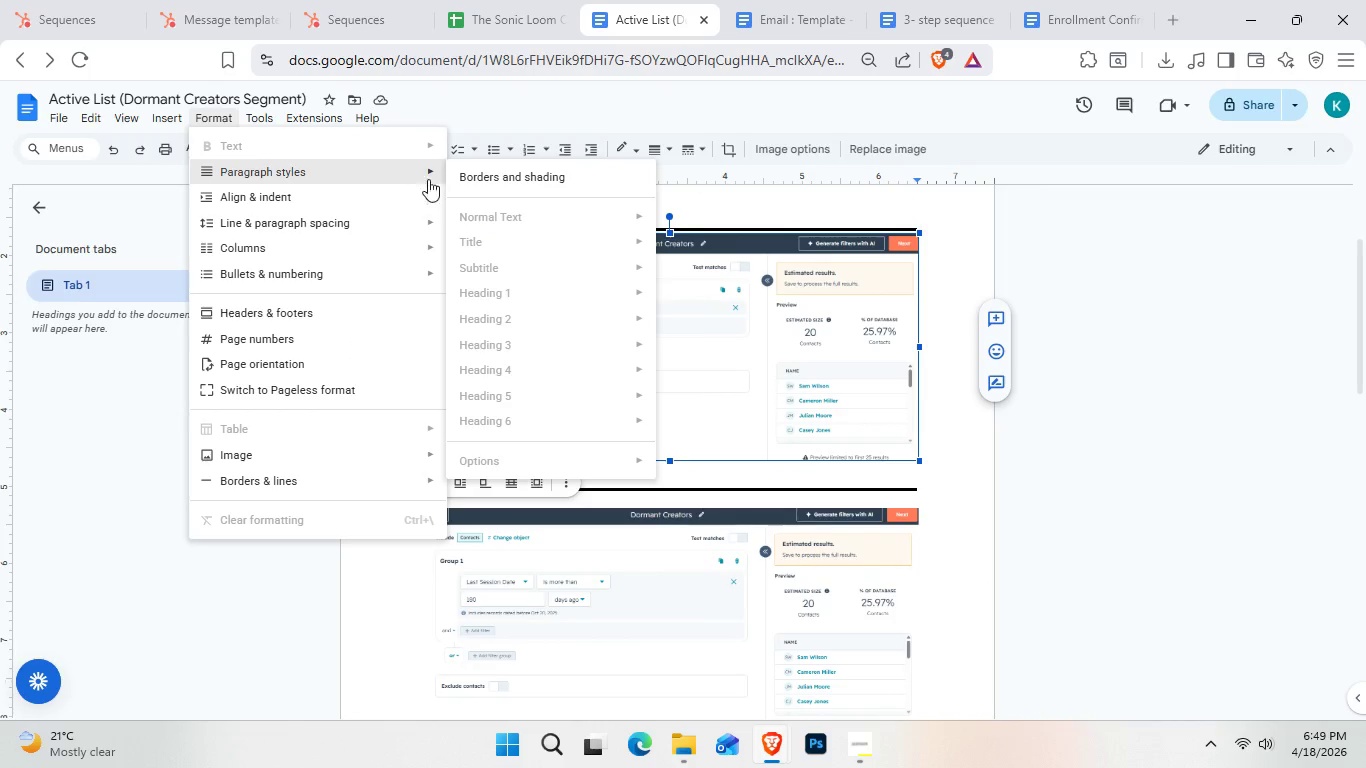 
left_click([505, 184])
 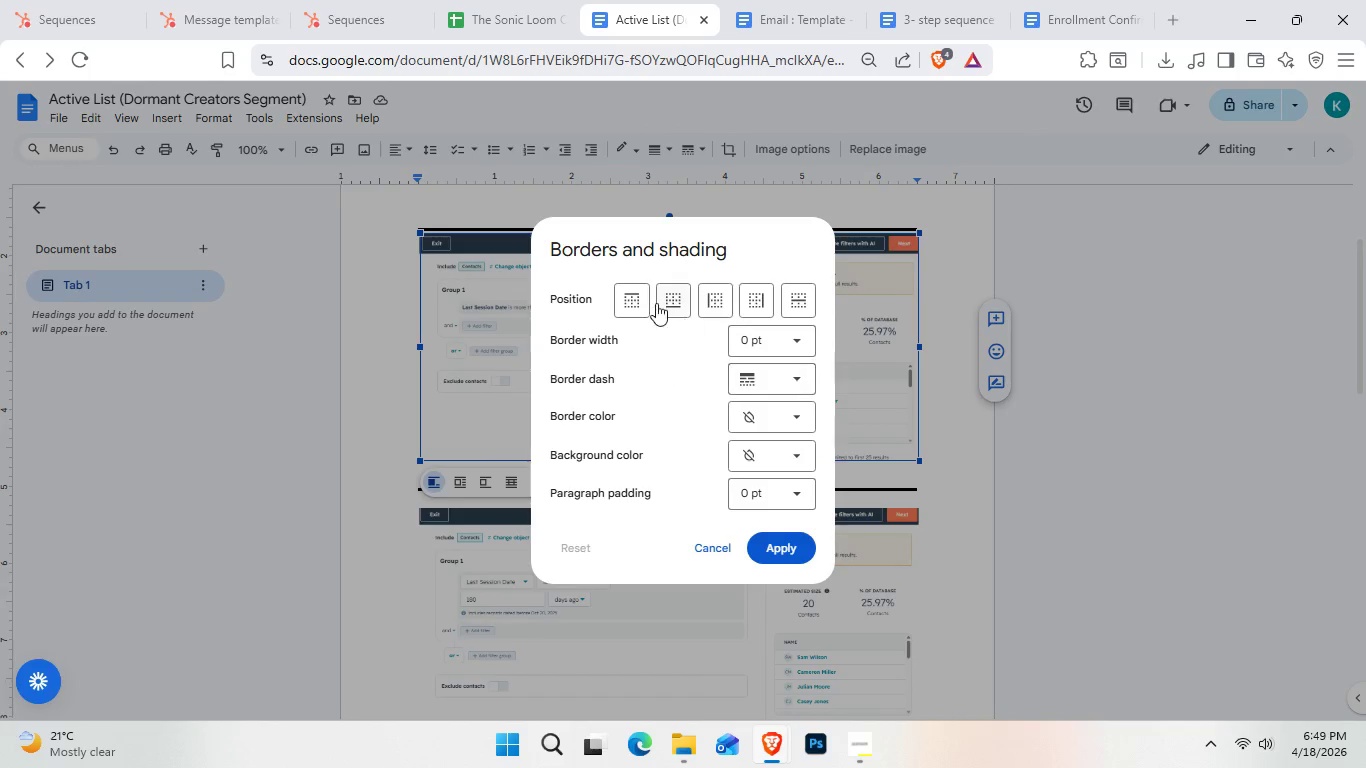 
left_click([635, 308])
 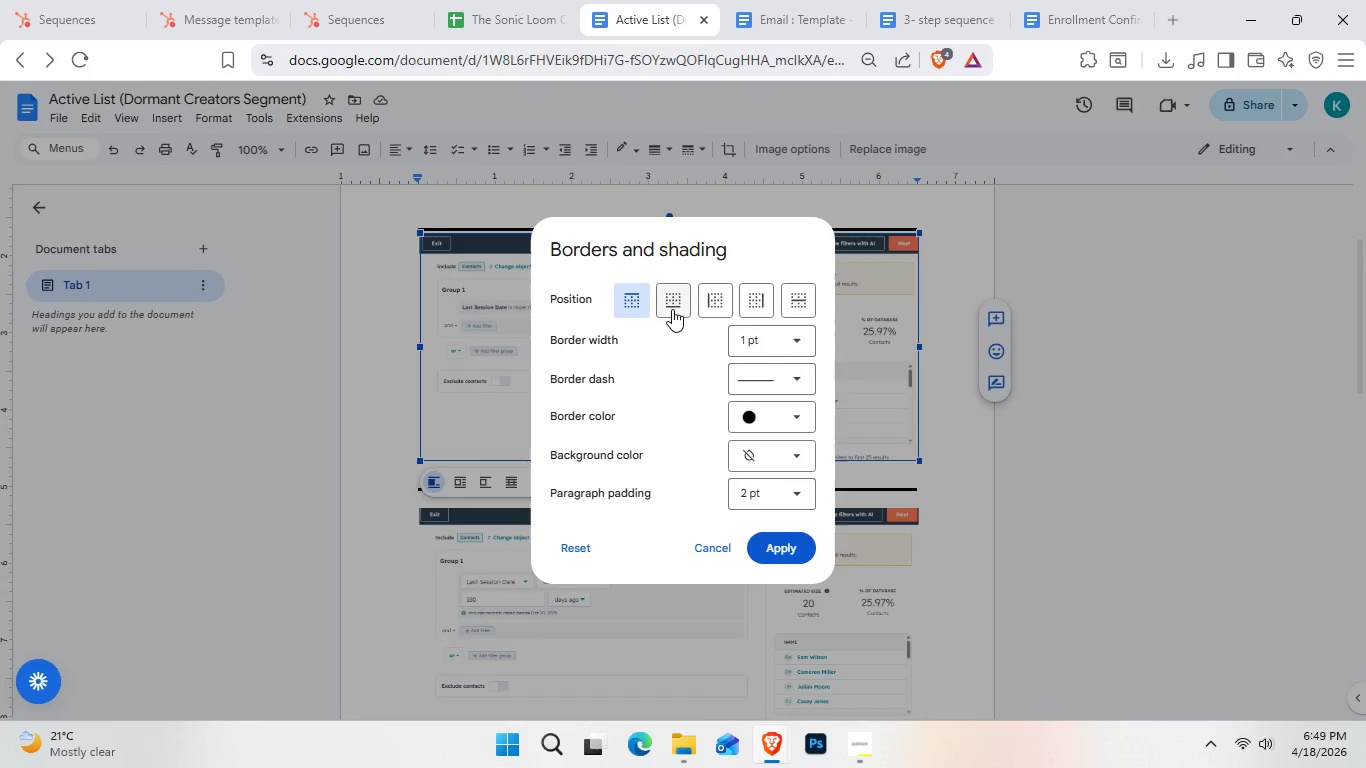 
left_click([672, 309])
 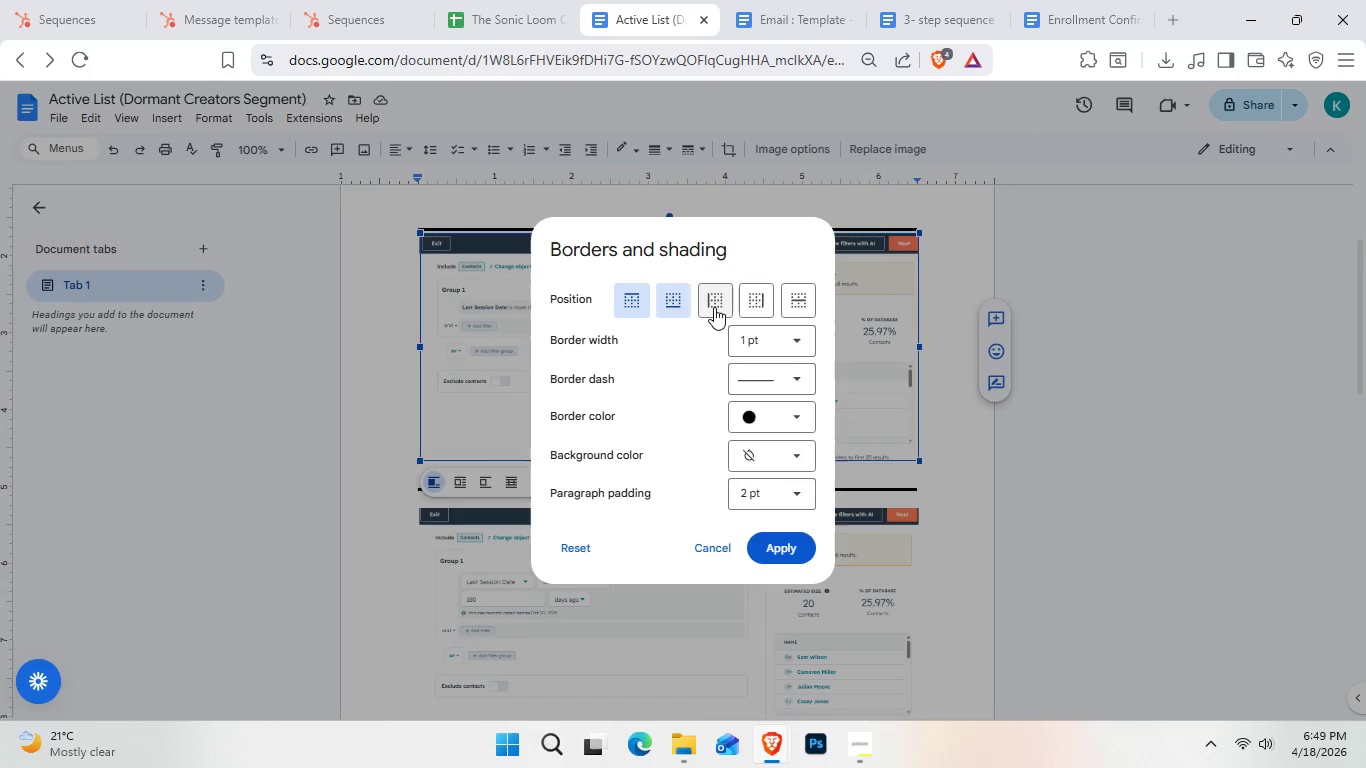 
double_click([714, 307])
 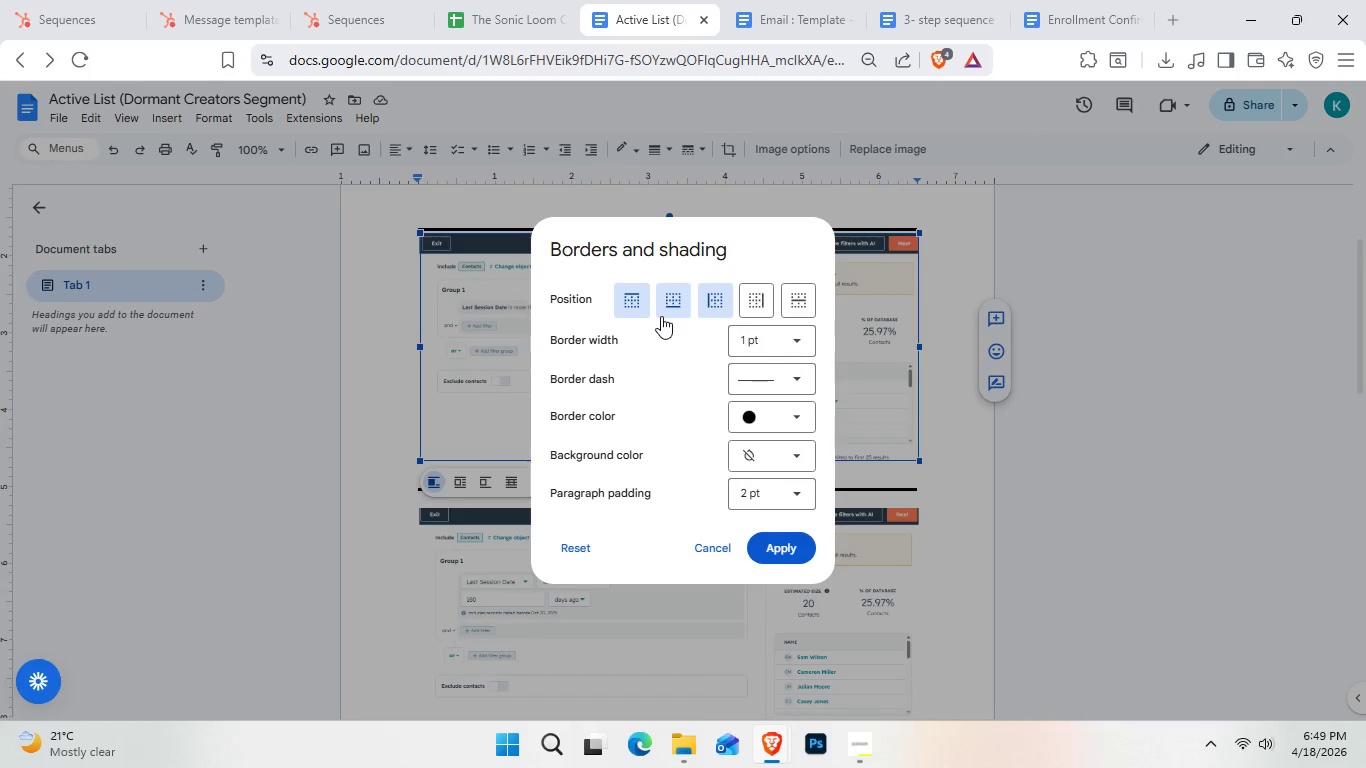 
double_click([638, 294])
 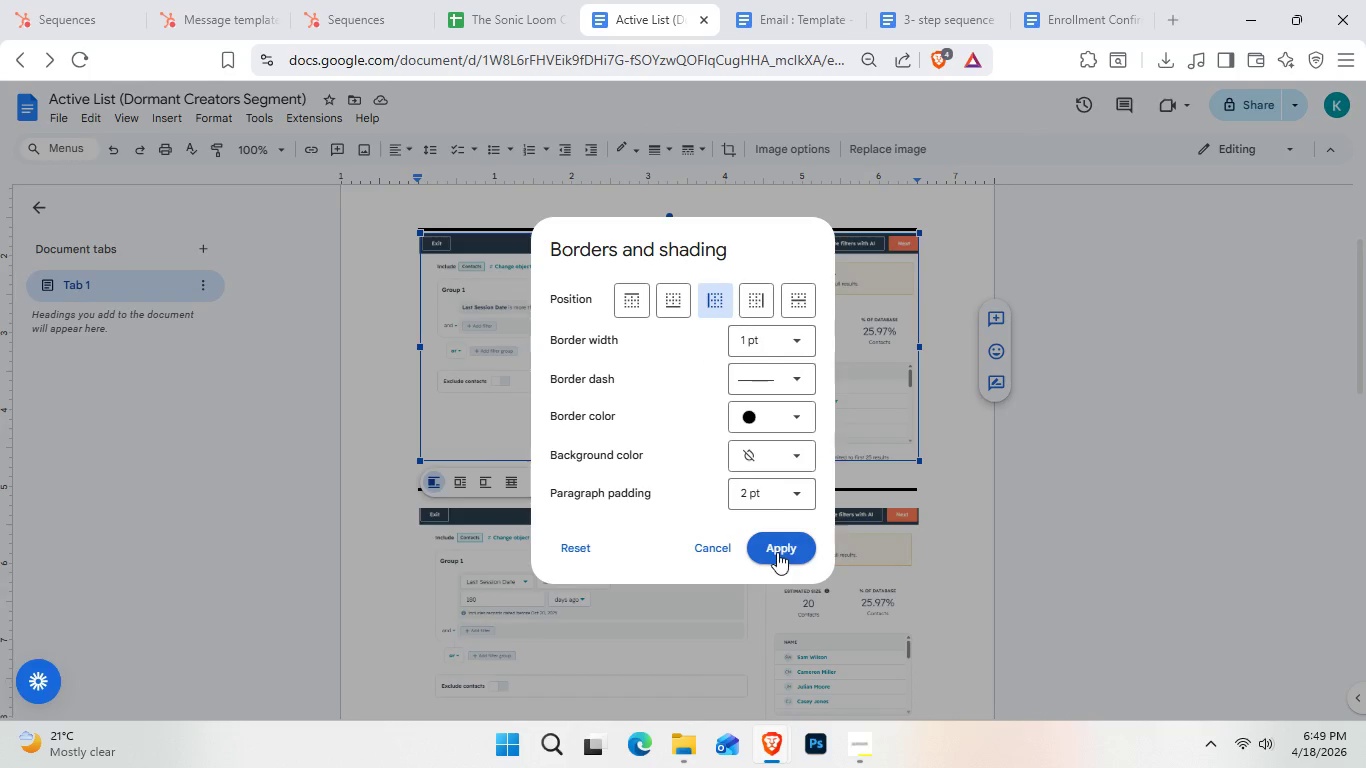 
left_click([780, 452])
 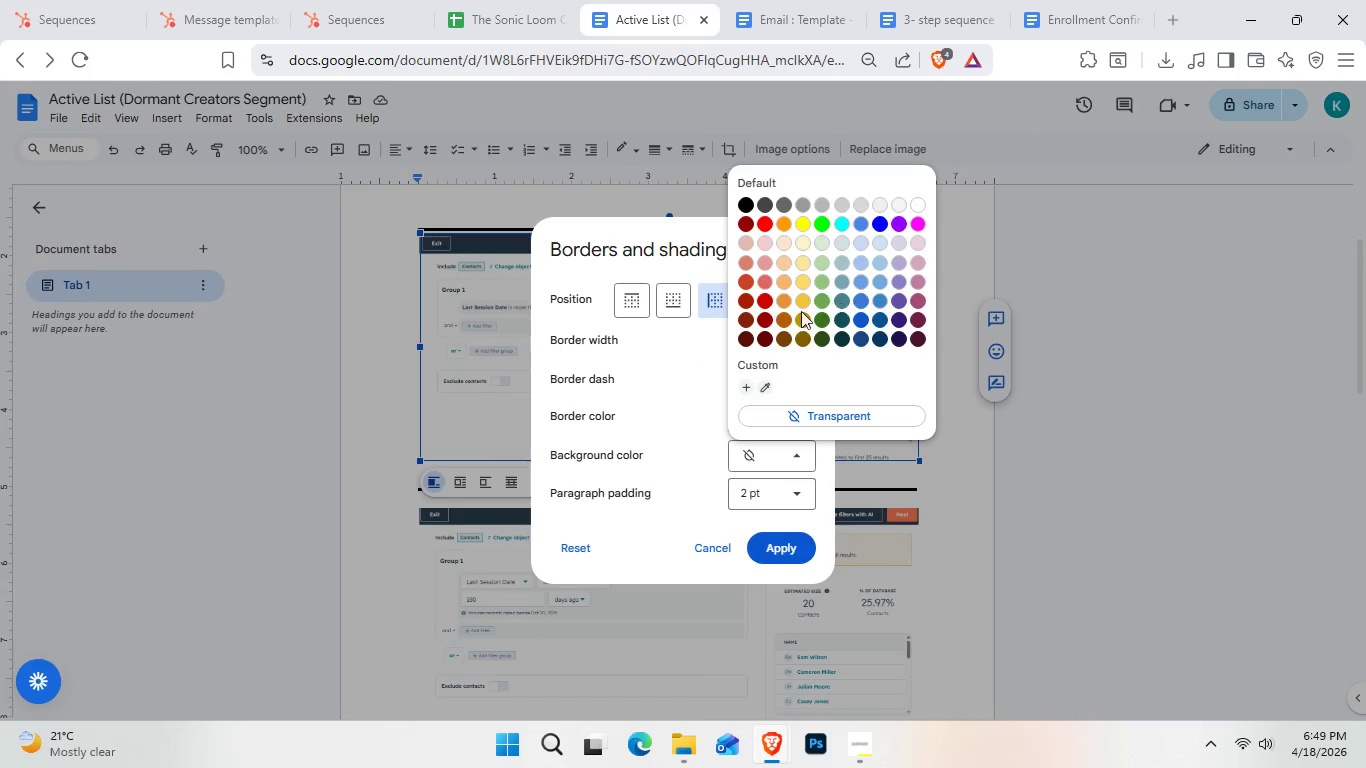 
left_click([780, 307])
 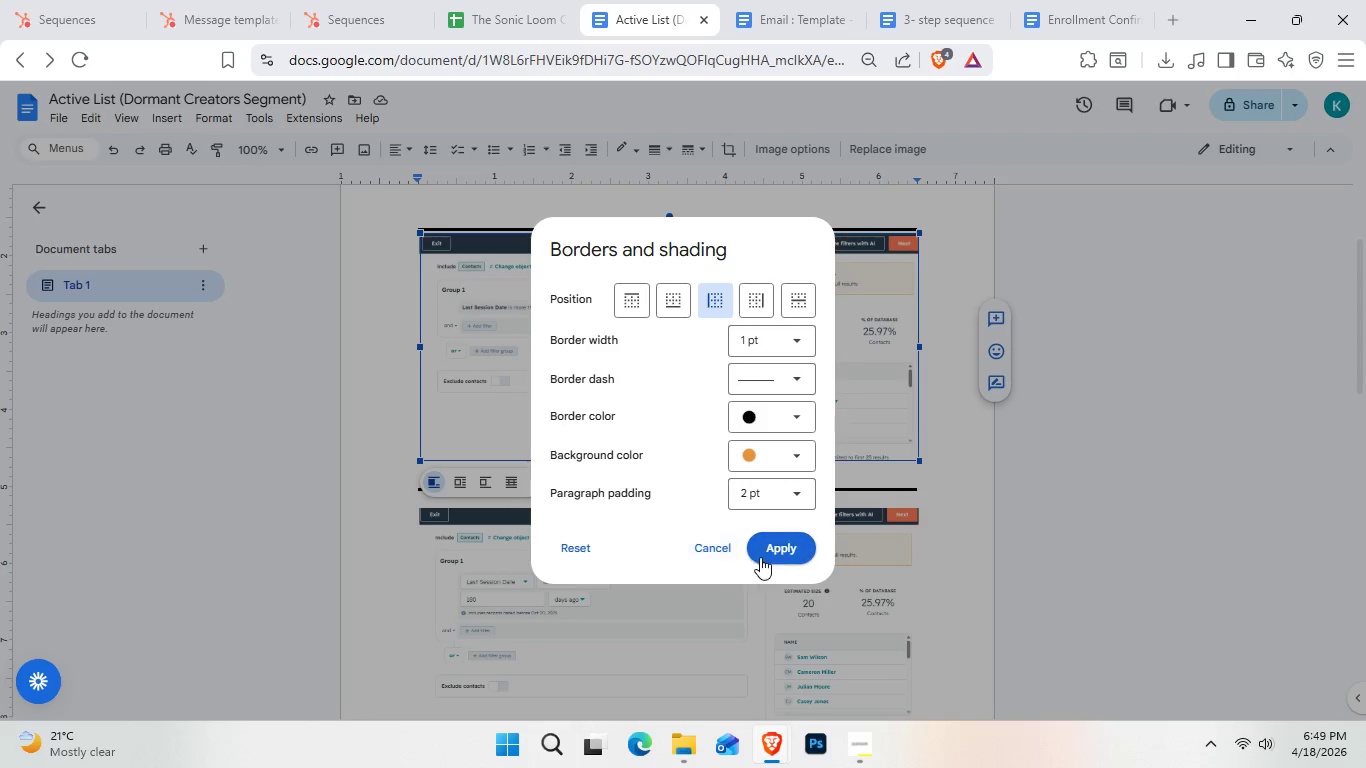 
left_click([762, 556])
 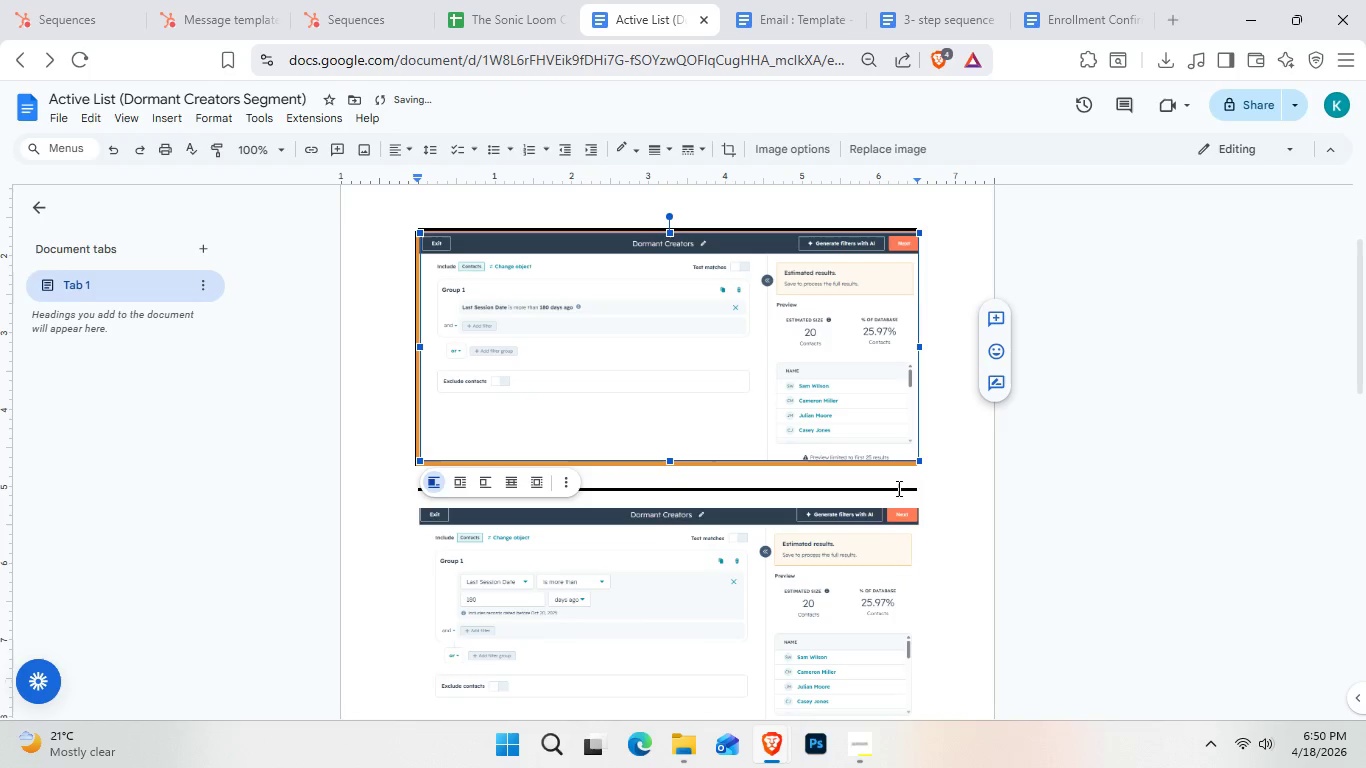 
left_click([898, 493])
 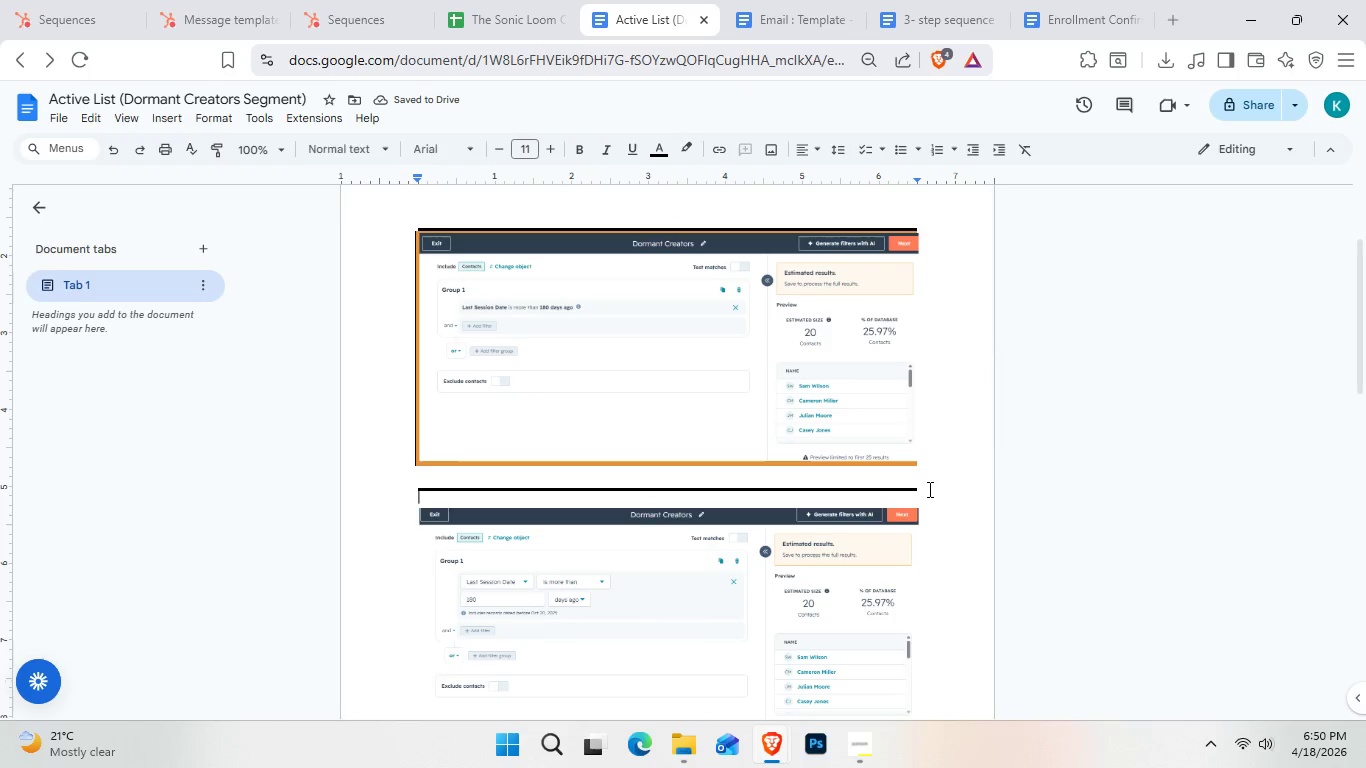 
left_click_drag(start_coordinate=[929, 489], to_coordinate=[516, 473])
 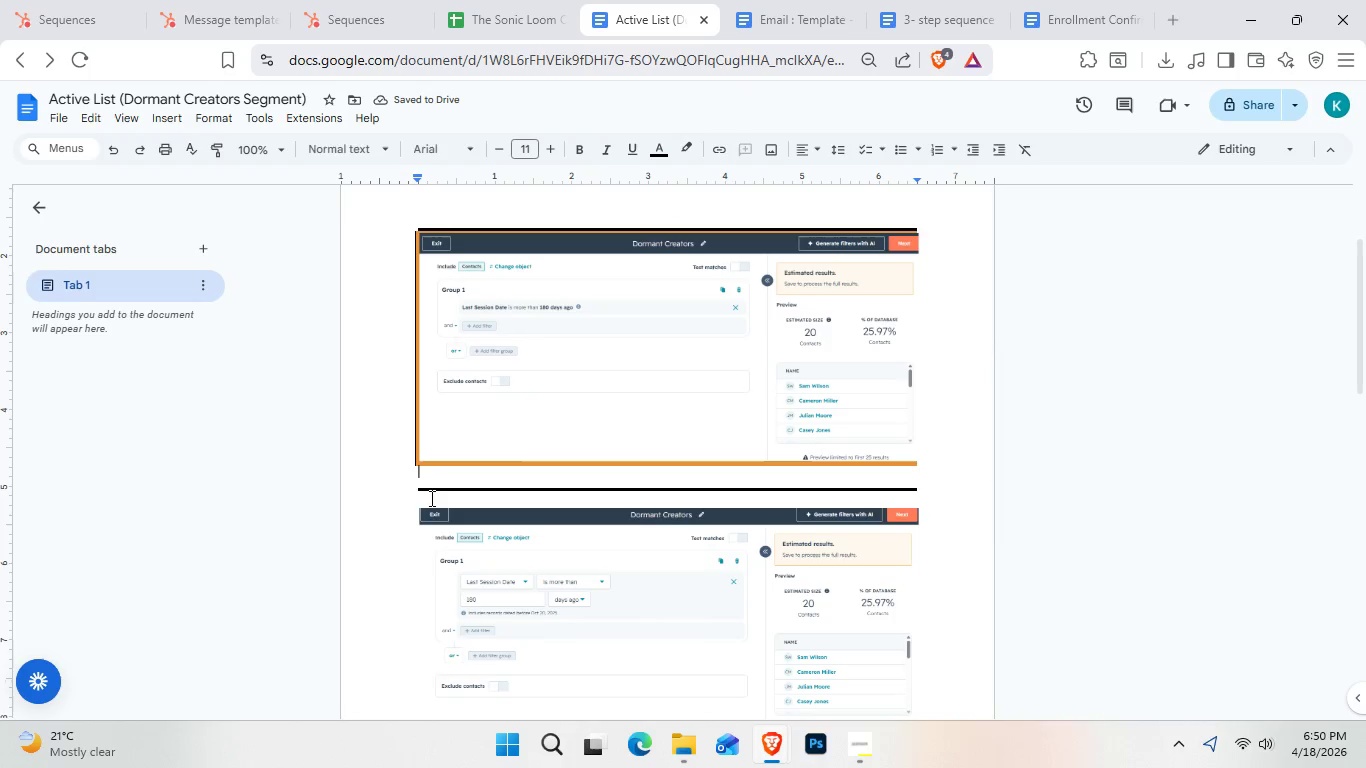 
left_click_drag(start_coordinate=[418, 483], to_coordinate=[448, 466])
 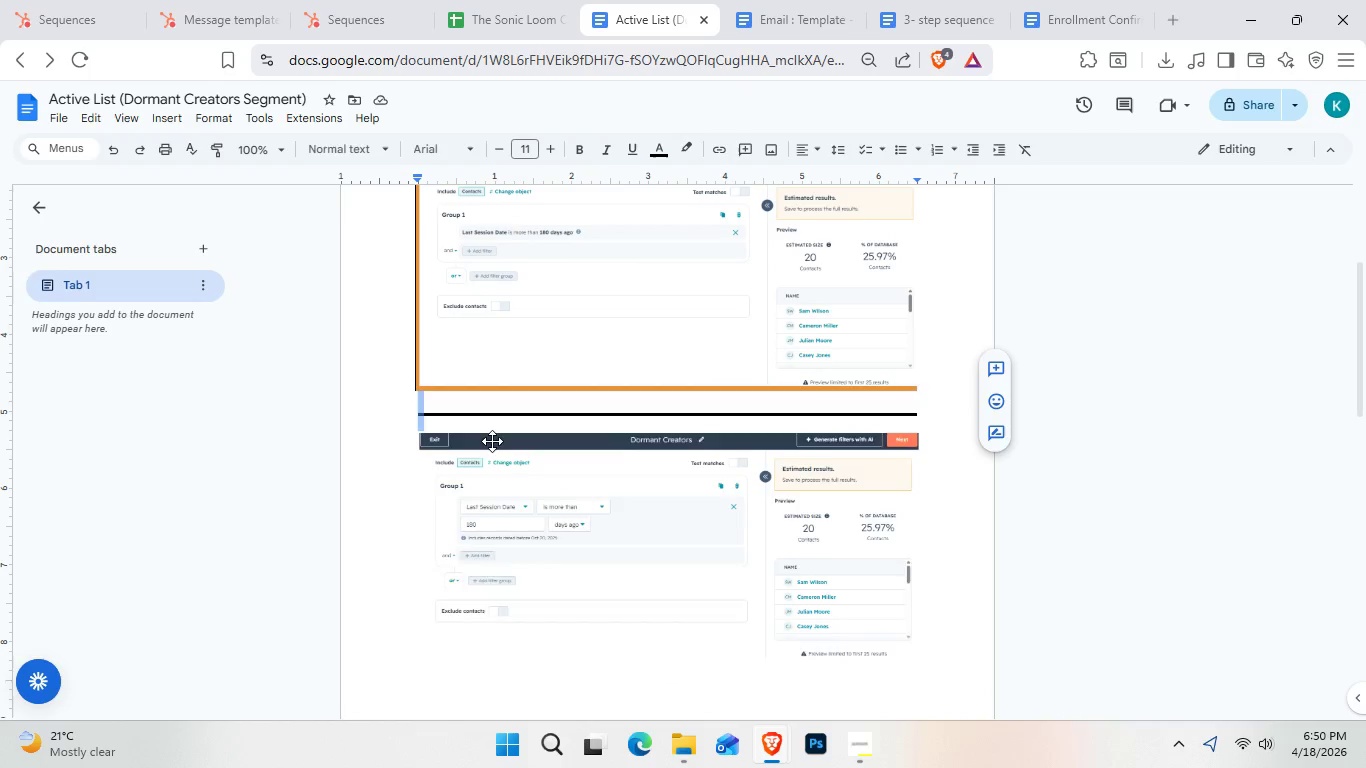 
key(Backspace)
 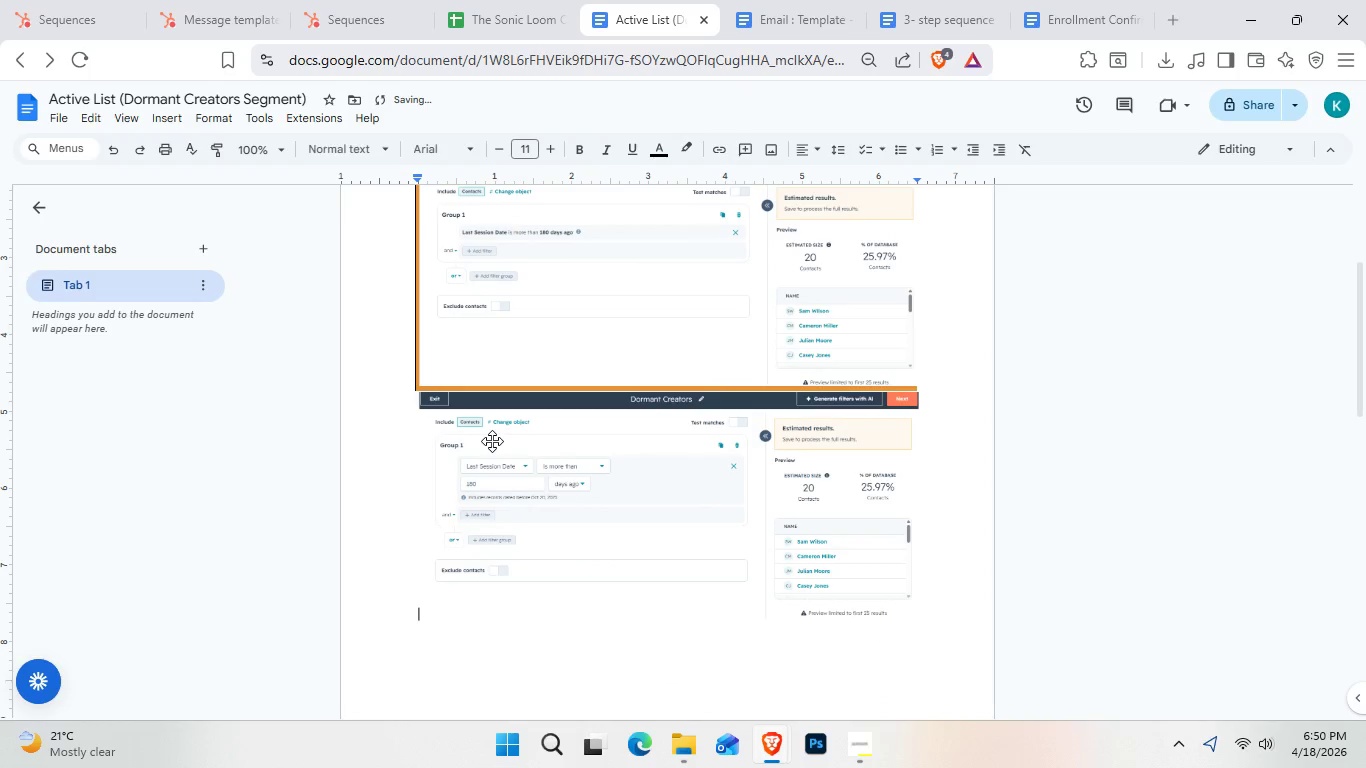 
key(Shift+ShiftRight)
 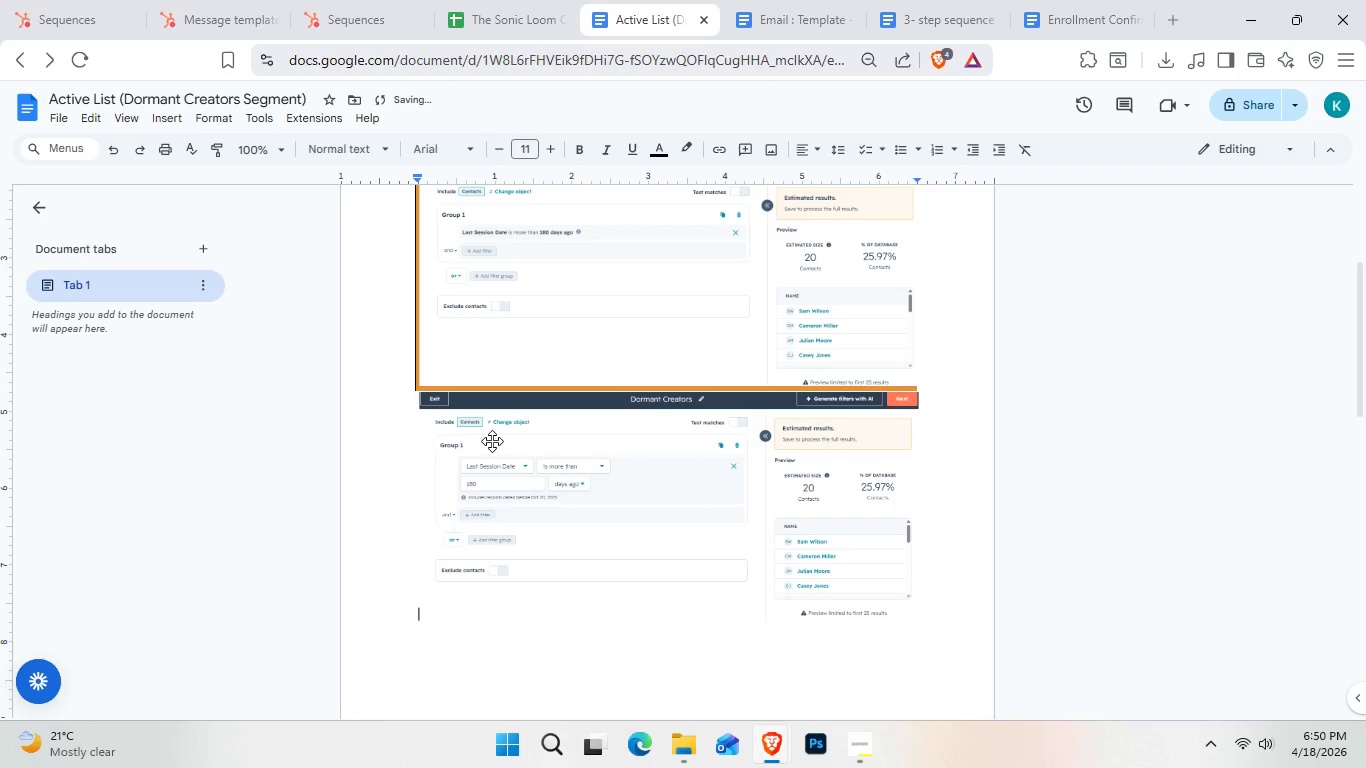 
key(ArrowUp)
 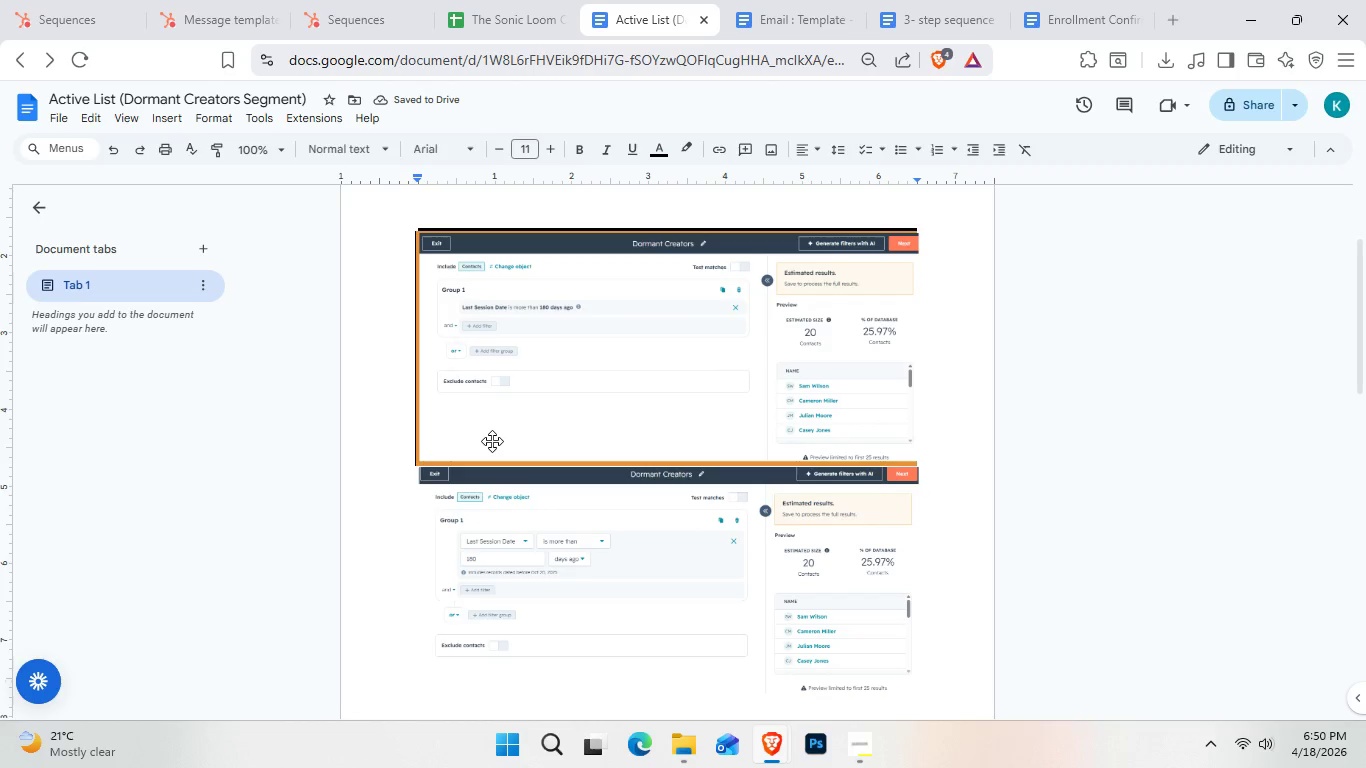 
key(Enter)
 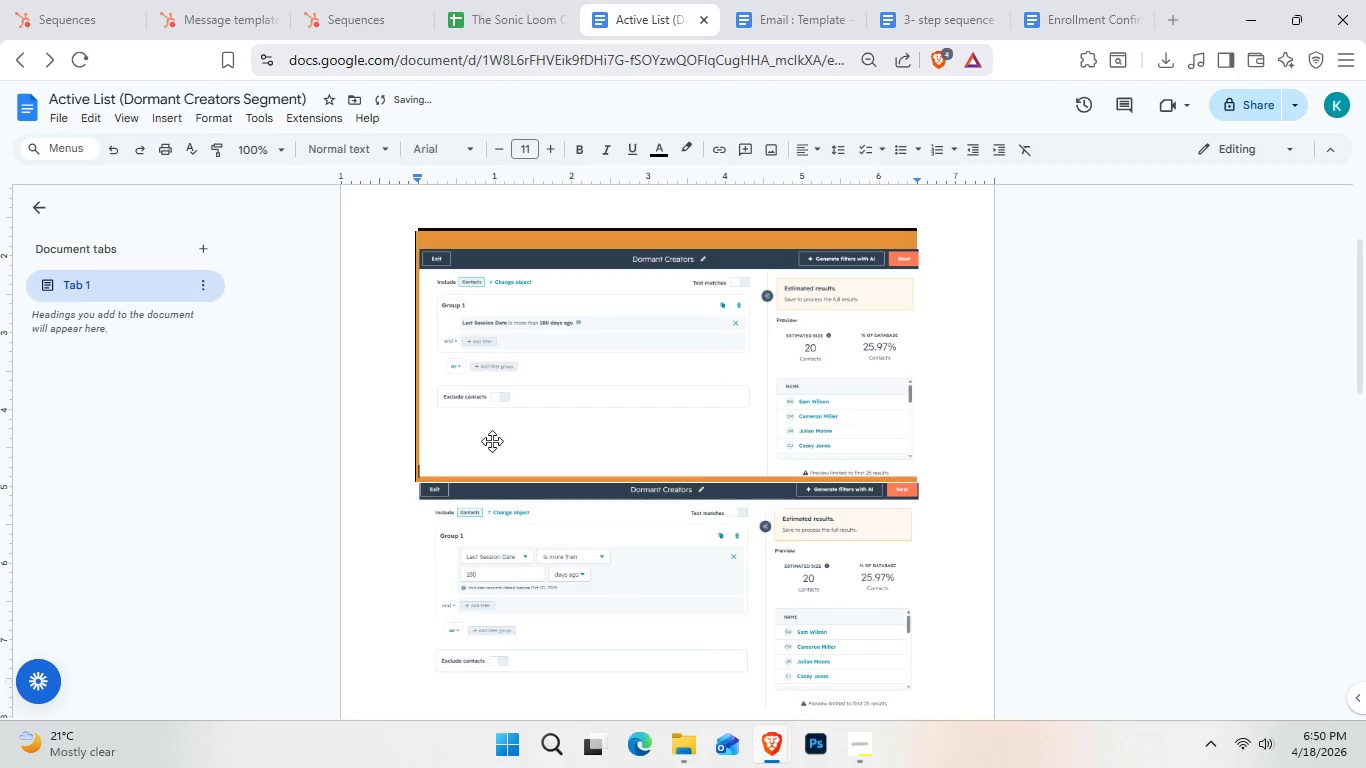 
key(Enter)
 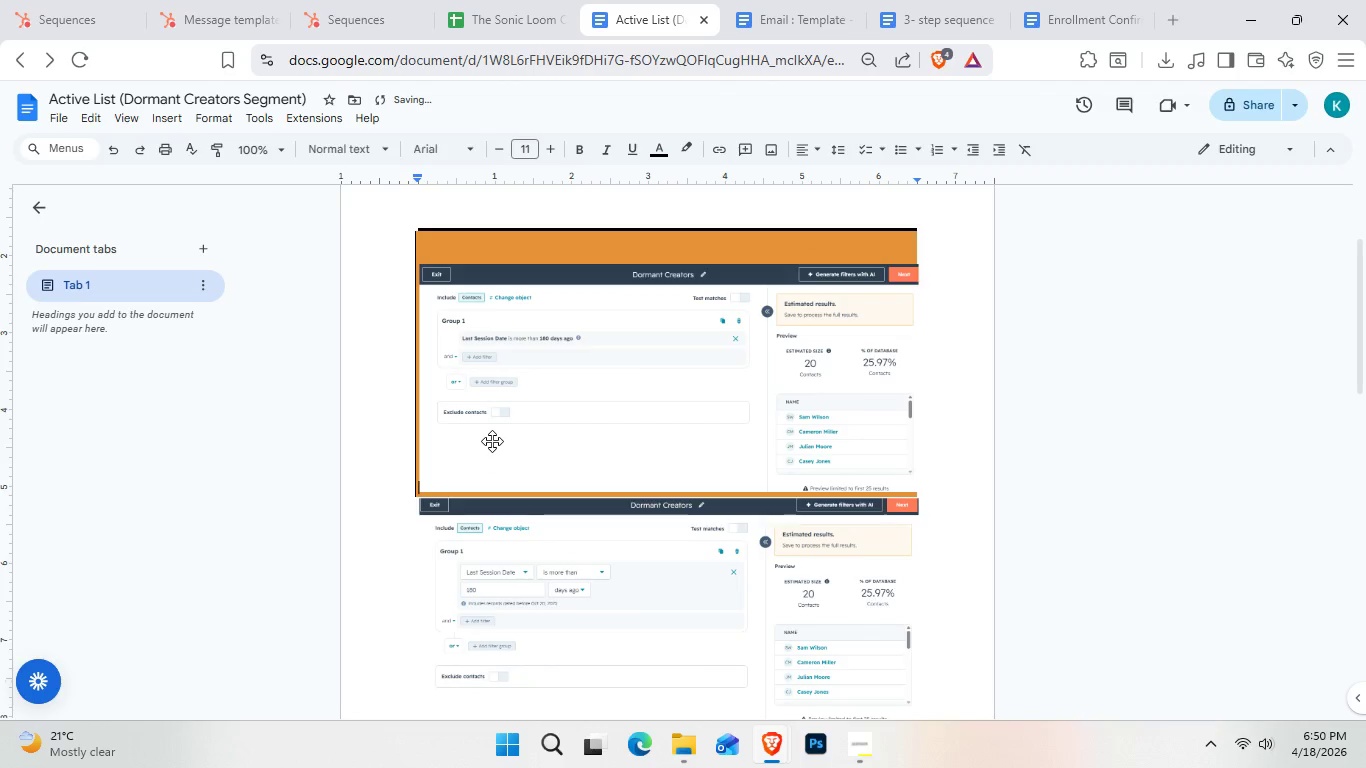 
key(Backspace)
 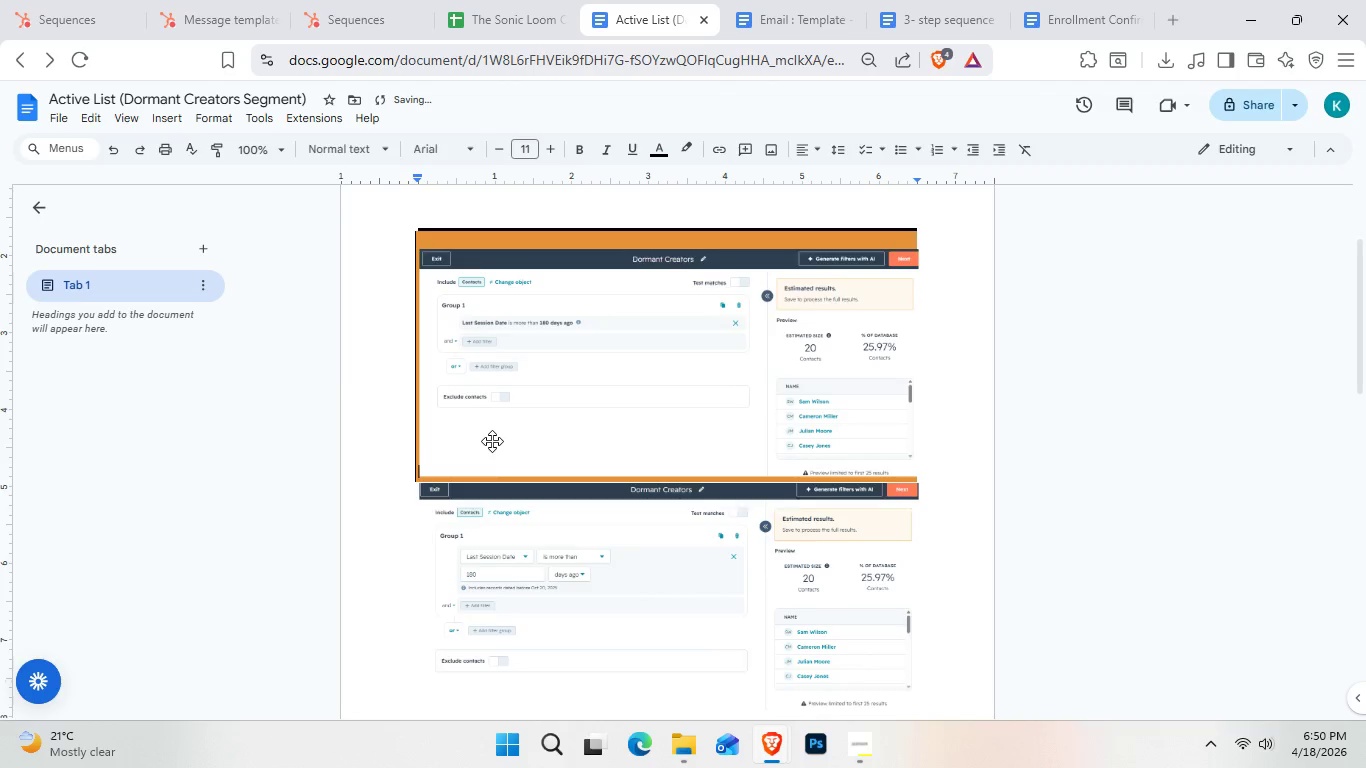 
key(Backspace)
 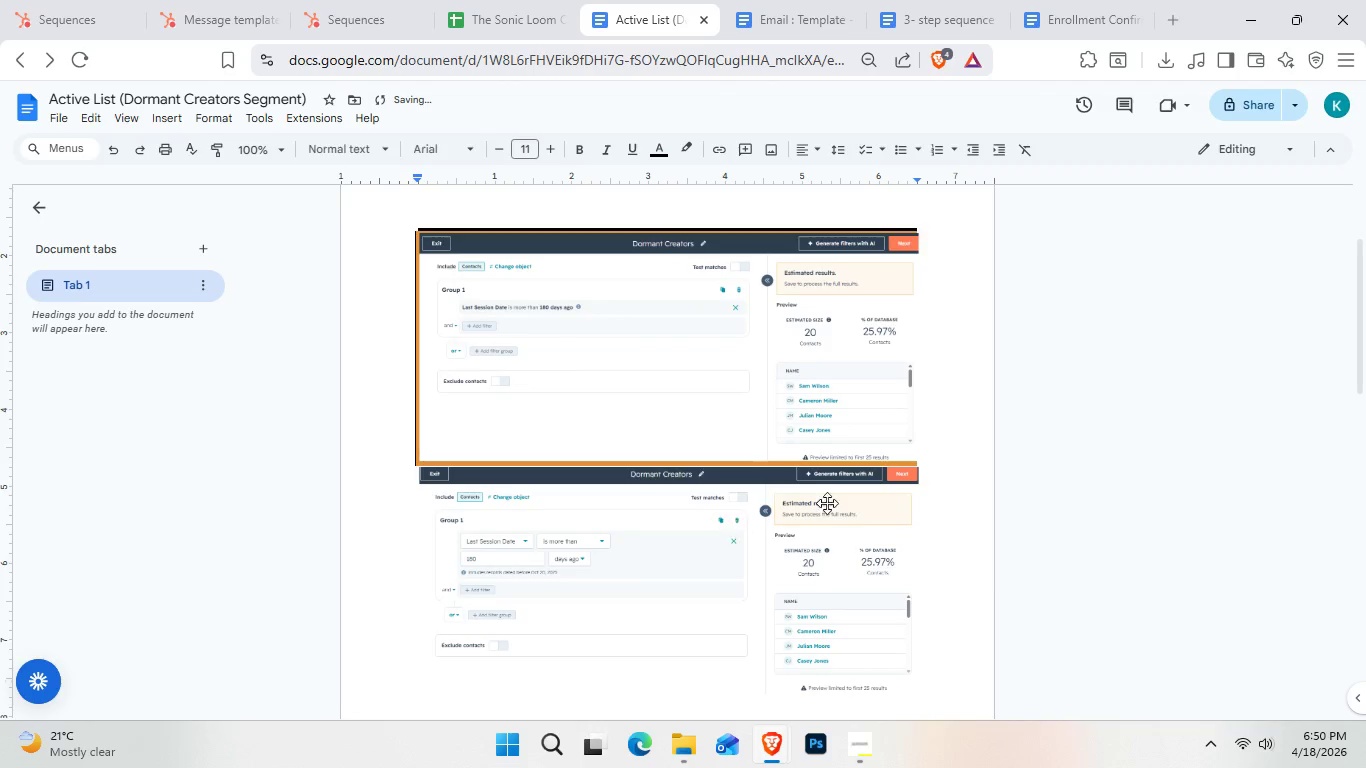 
left_click([920, 454])
 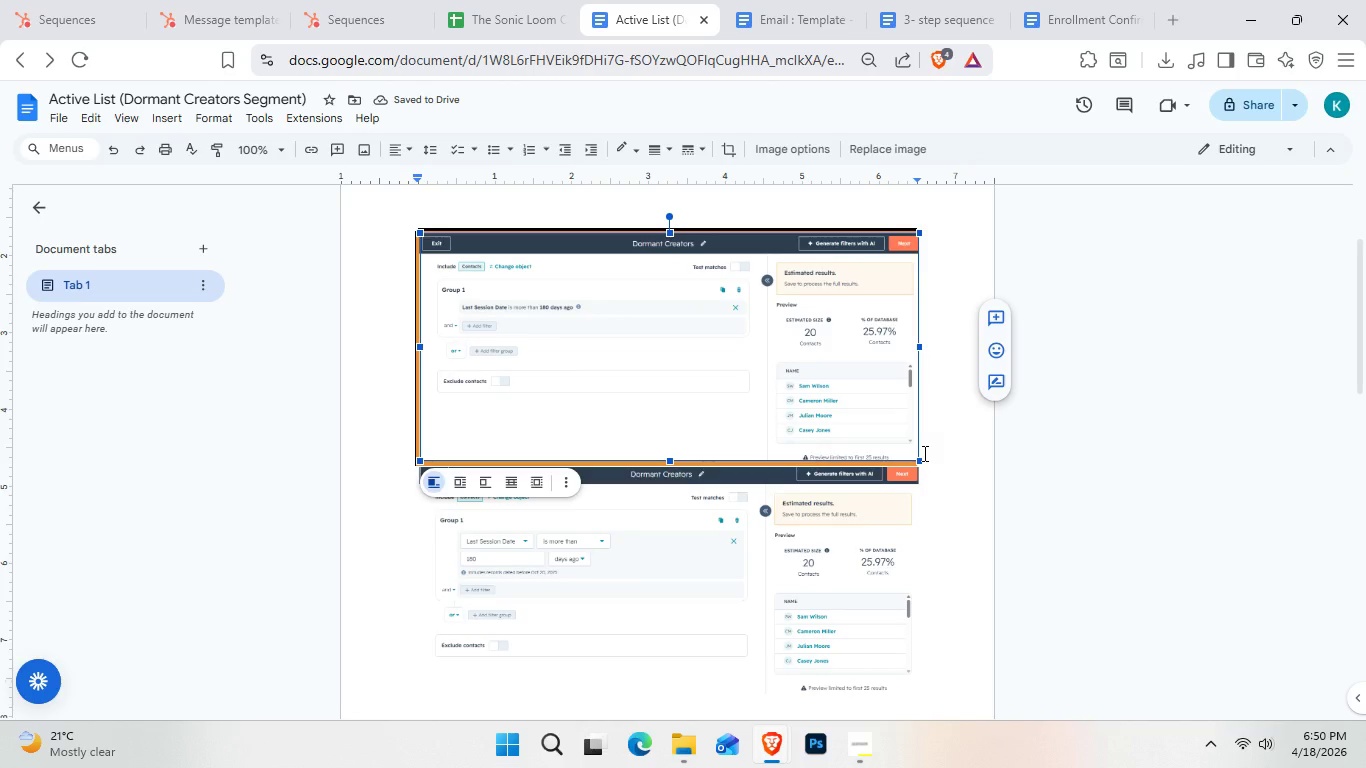 
key(Enter)
 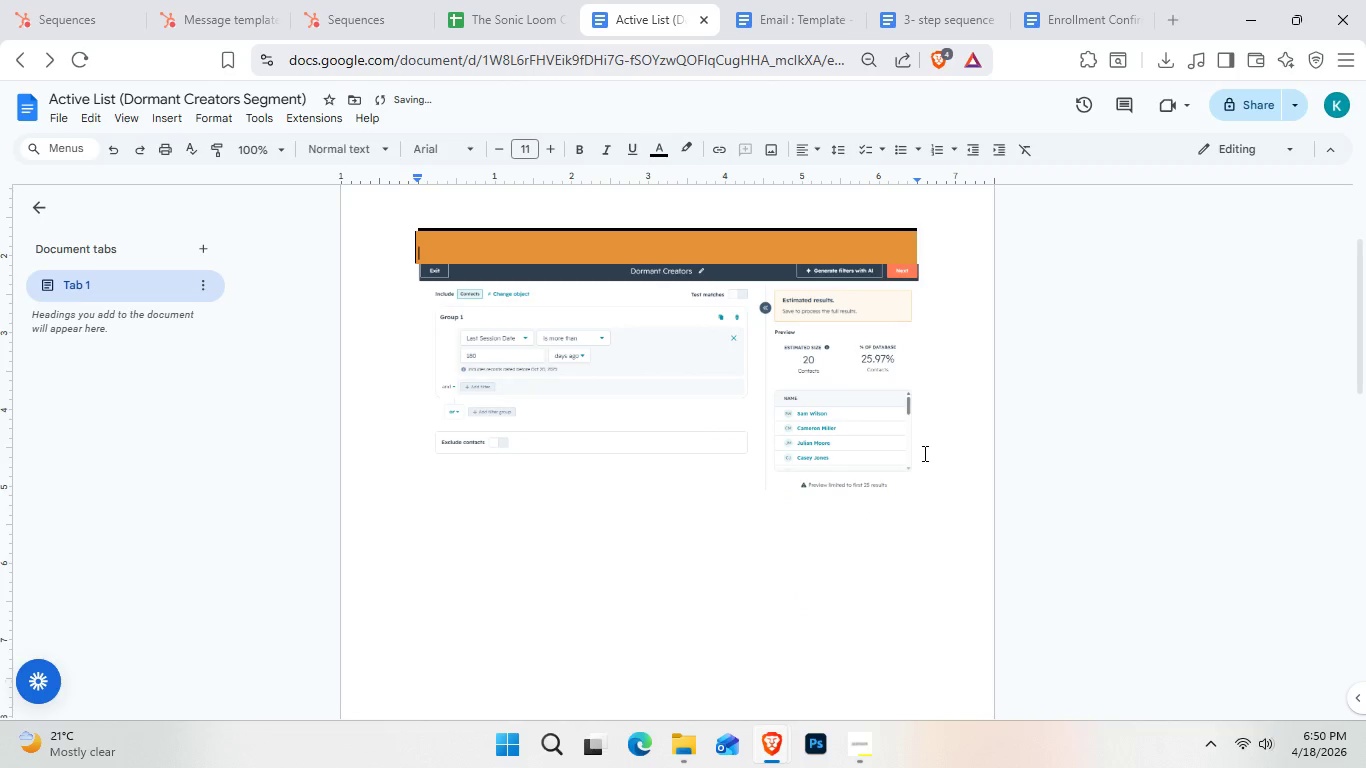 
key(Control+Z)
 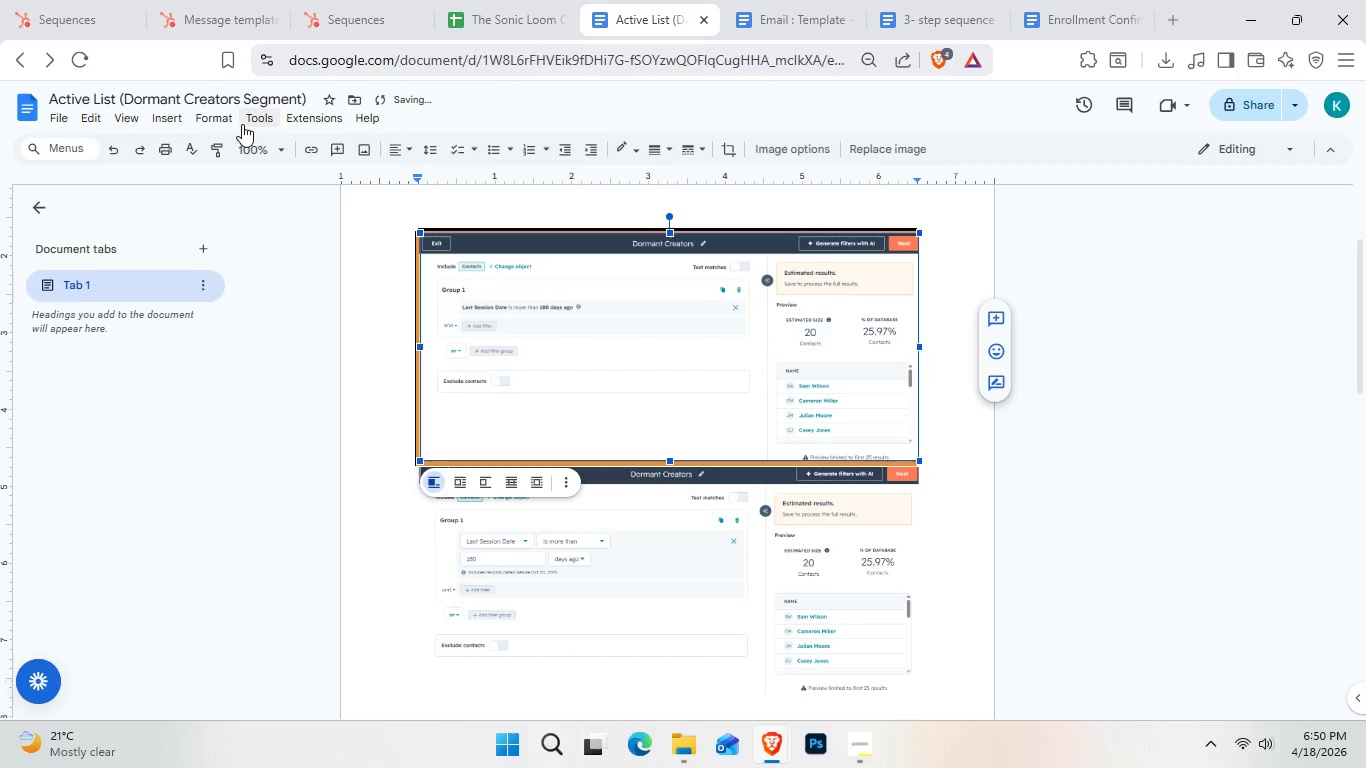 
left_click([226, 122])
 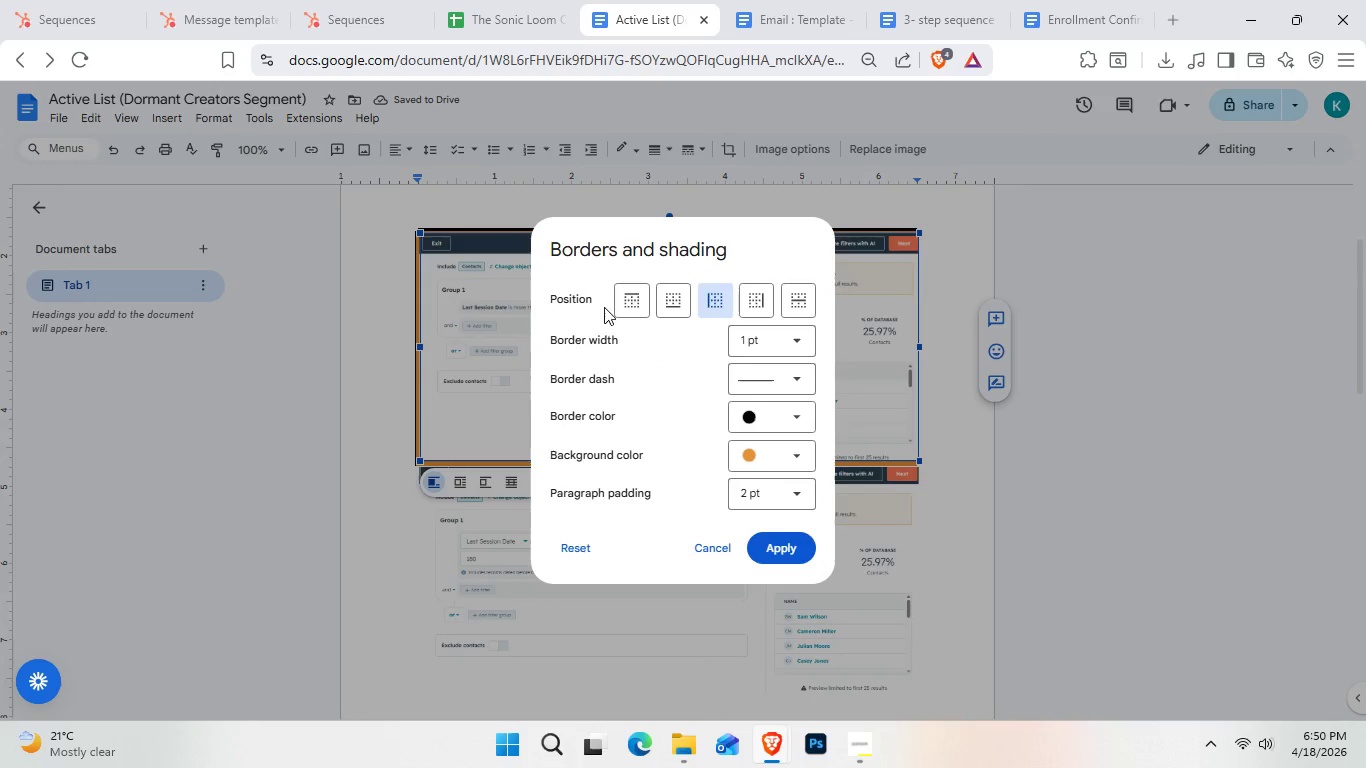 
left_click([713, 304])
 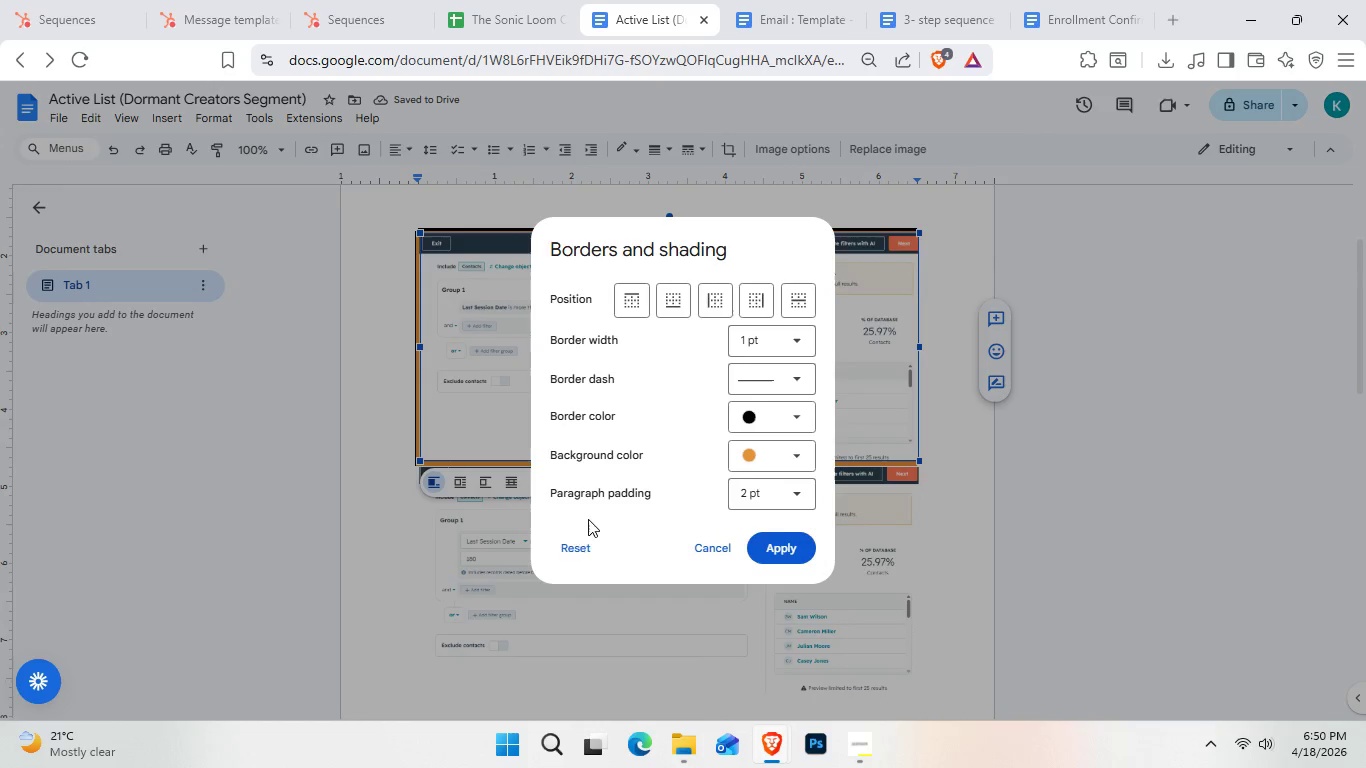 
left_click([576, 542])
 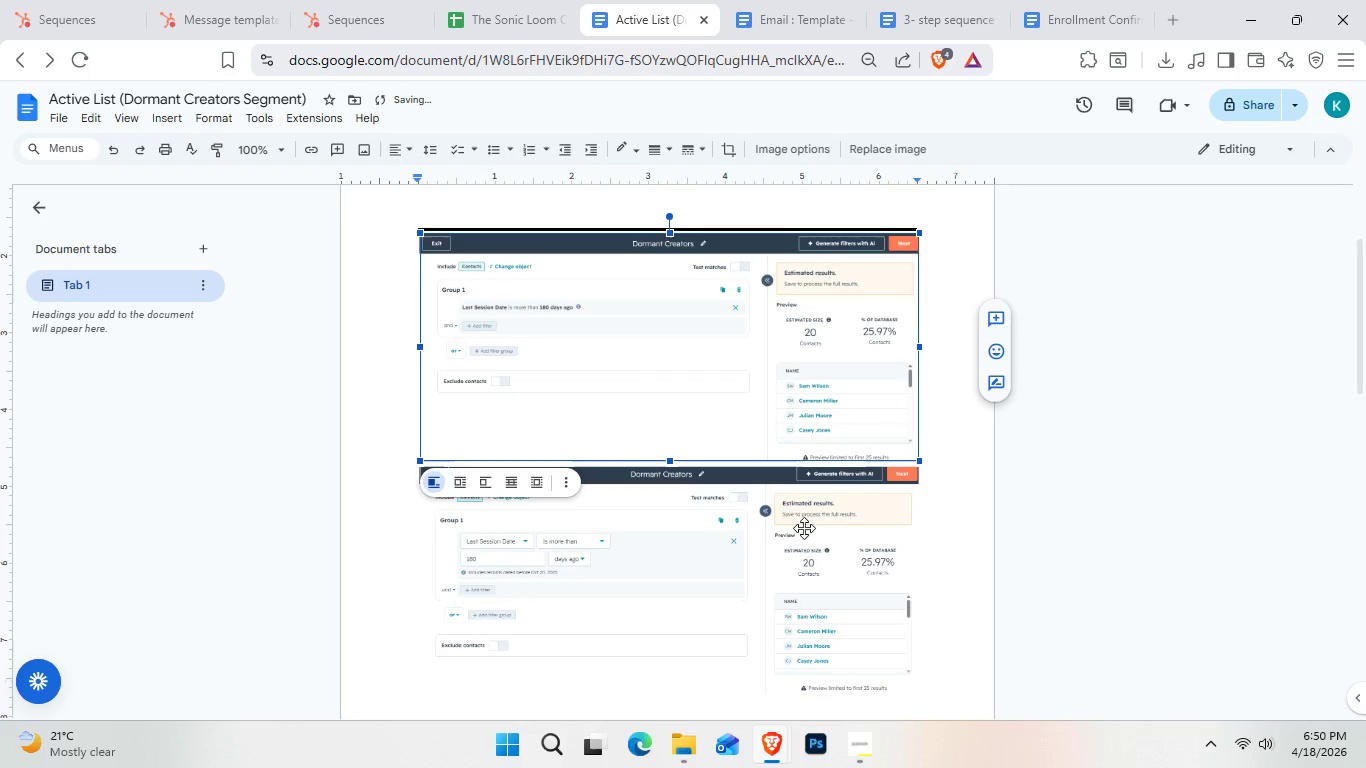 
left_click([941, 454])
 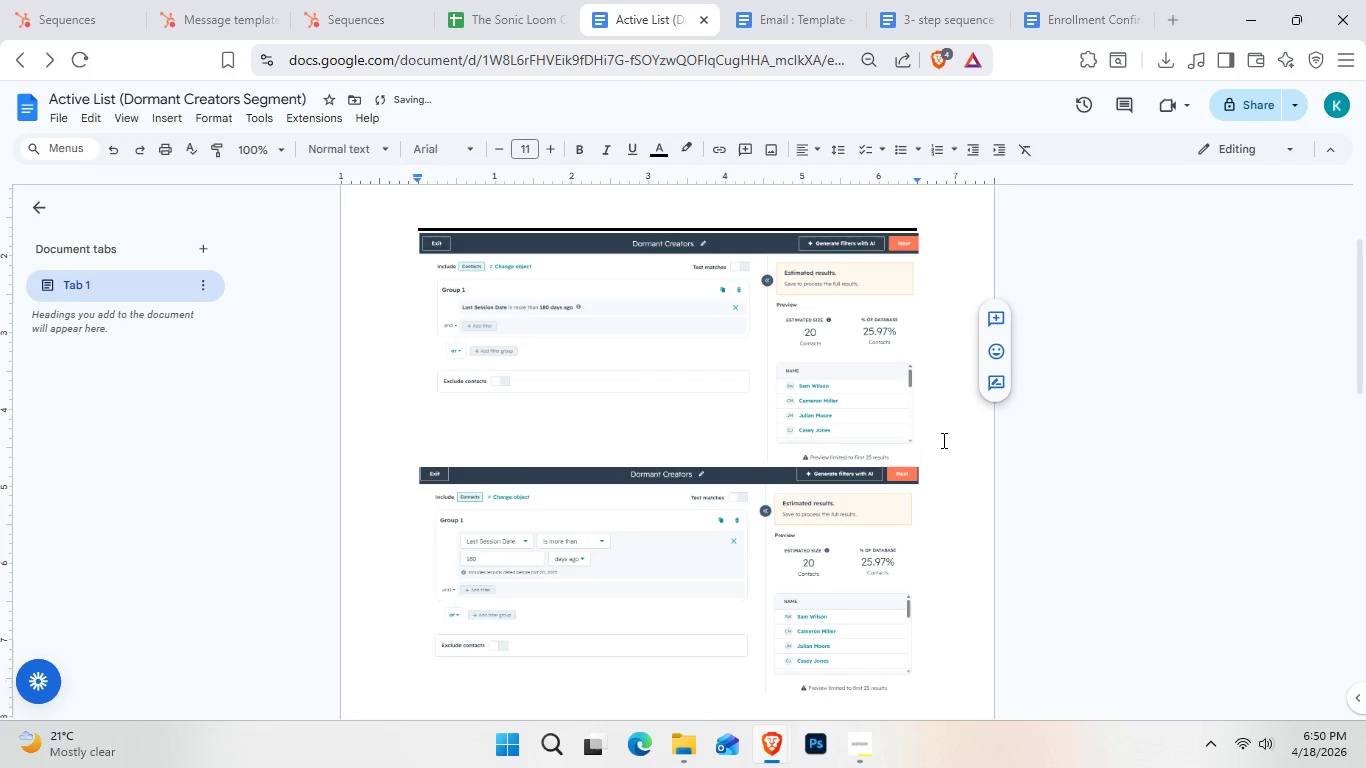 
key(Enter)
 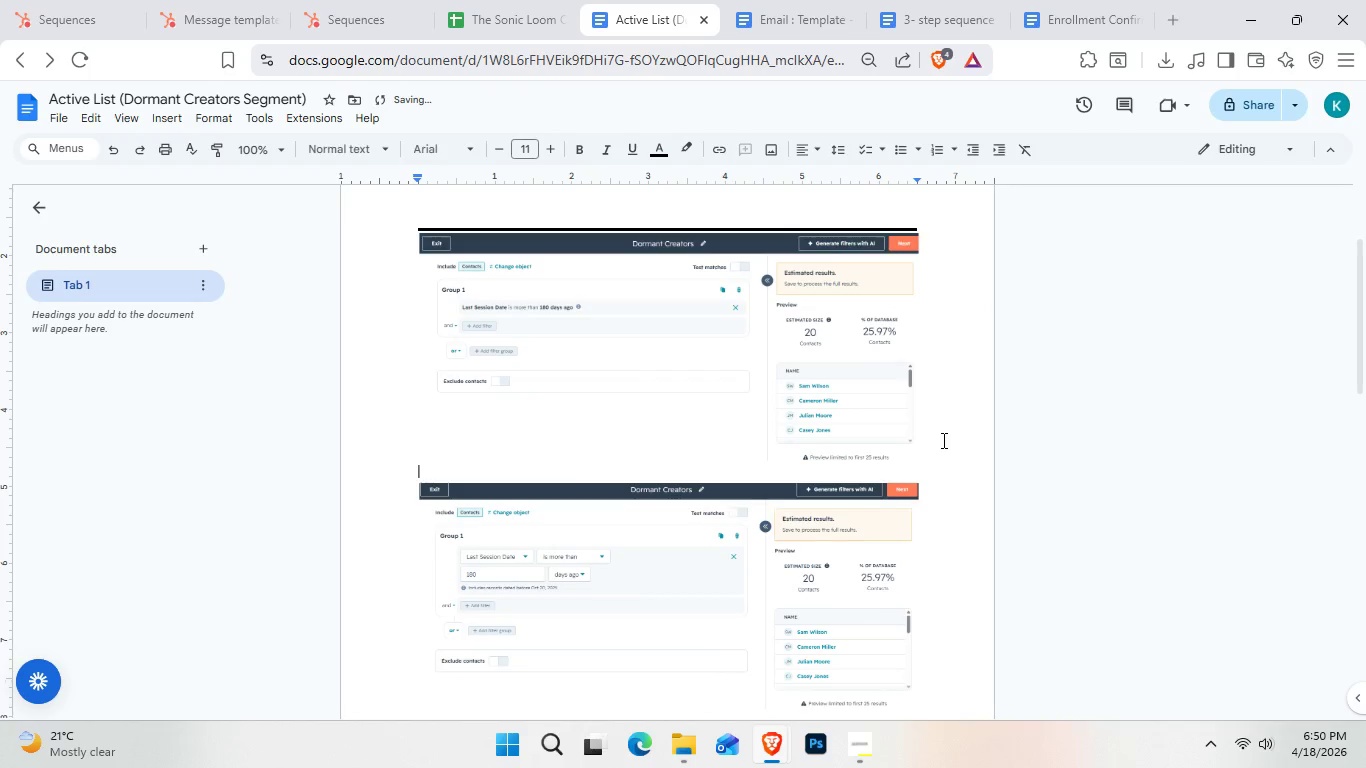 
key(Enter)
 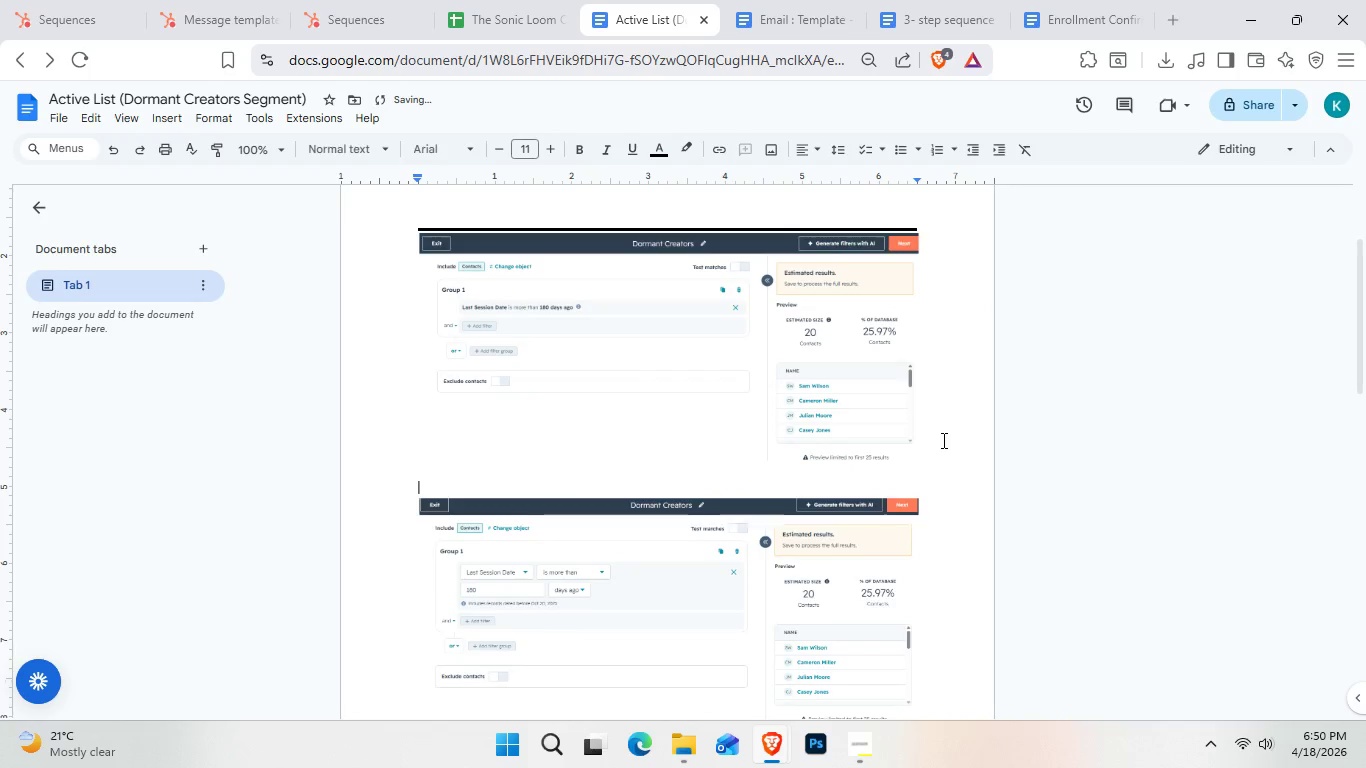 
key(Enter)
 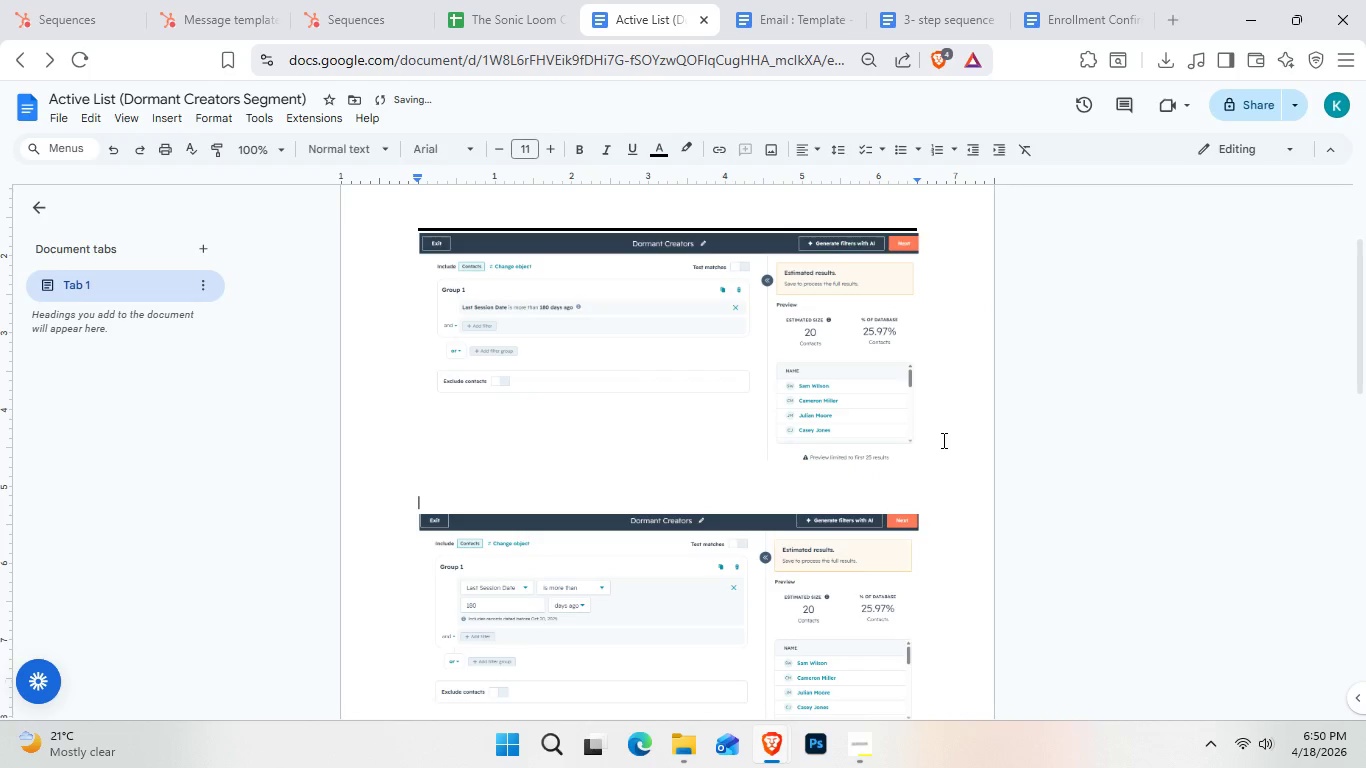 
scroll: coordinate [922, 503], scroll_direction: down, amount: 8.0
 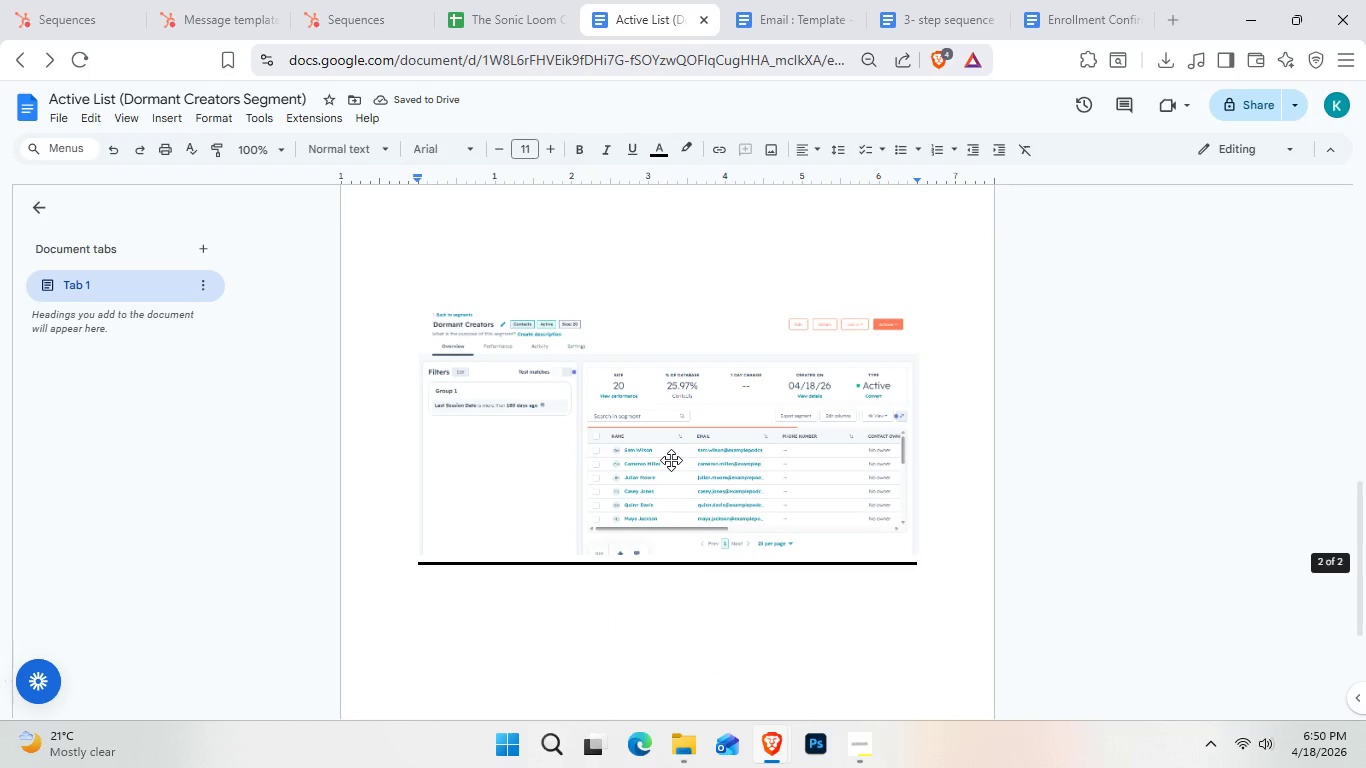 
left_click([671, 460])
 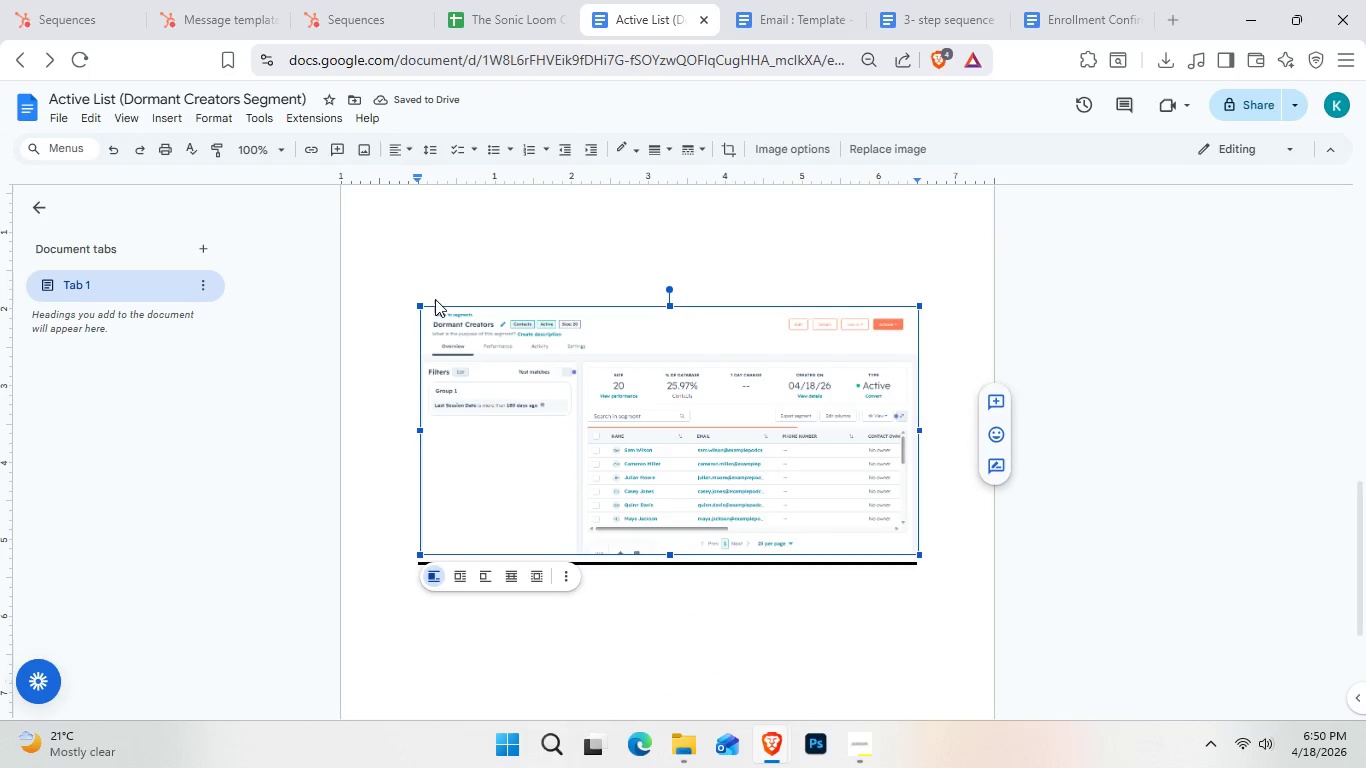 
left_click([429, 280])
 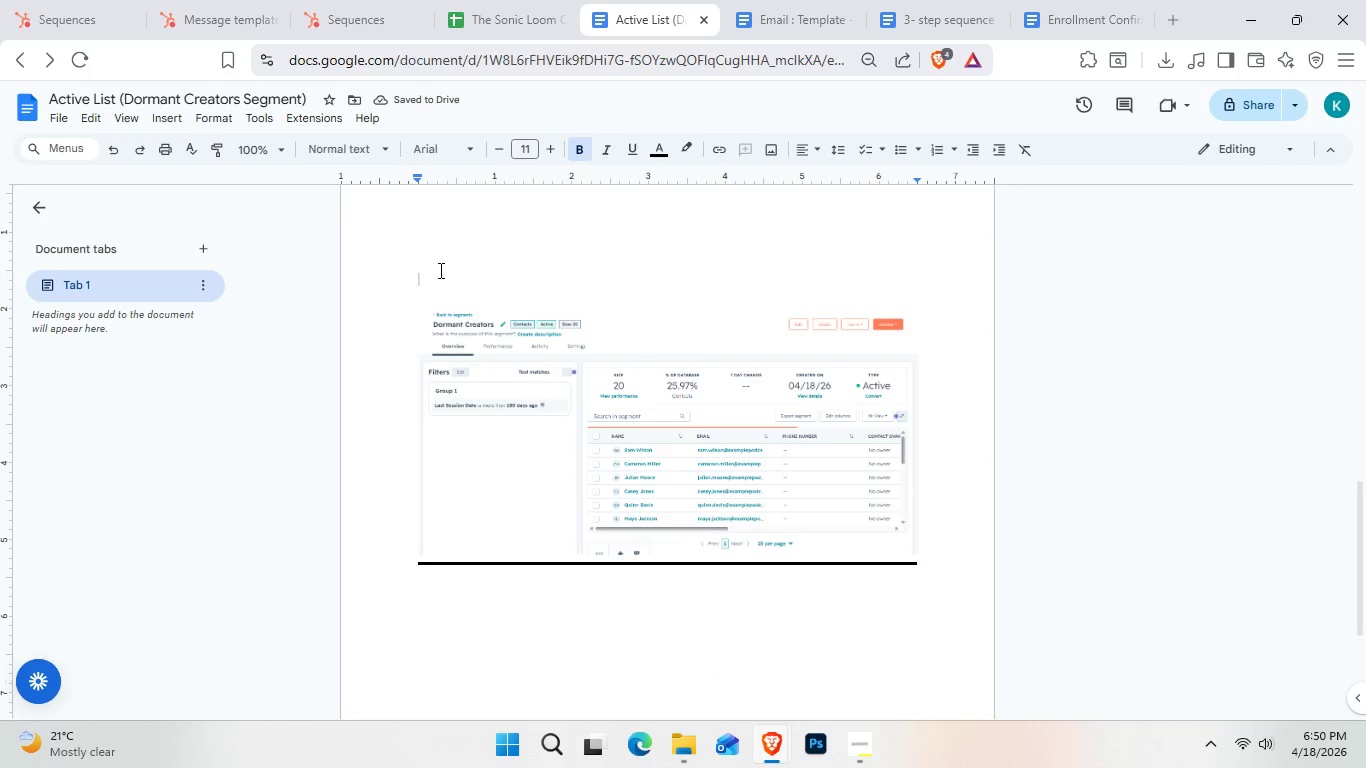 
key(Backspace)
 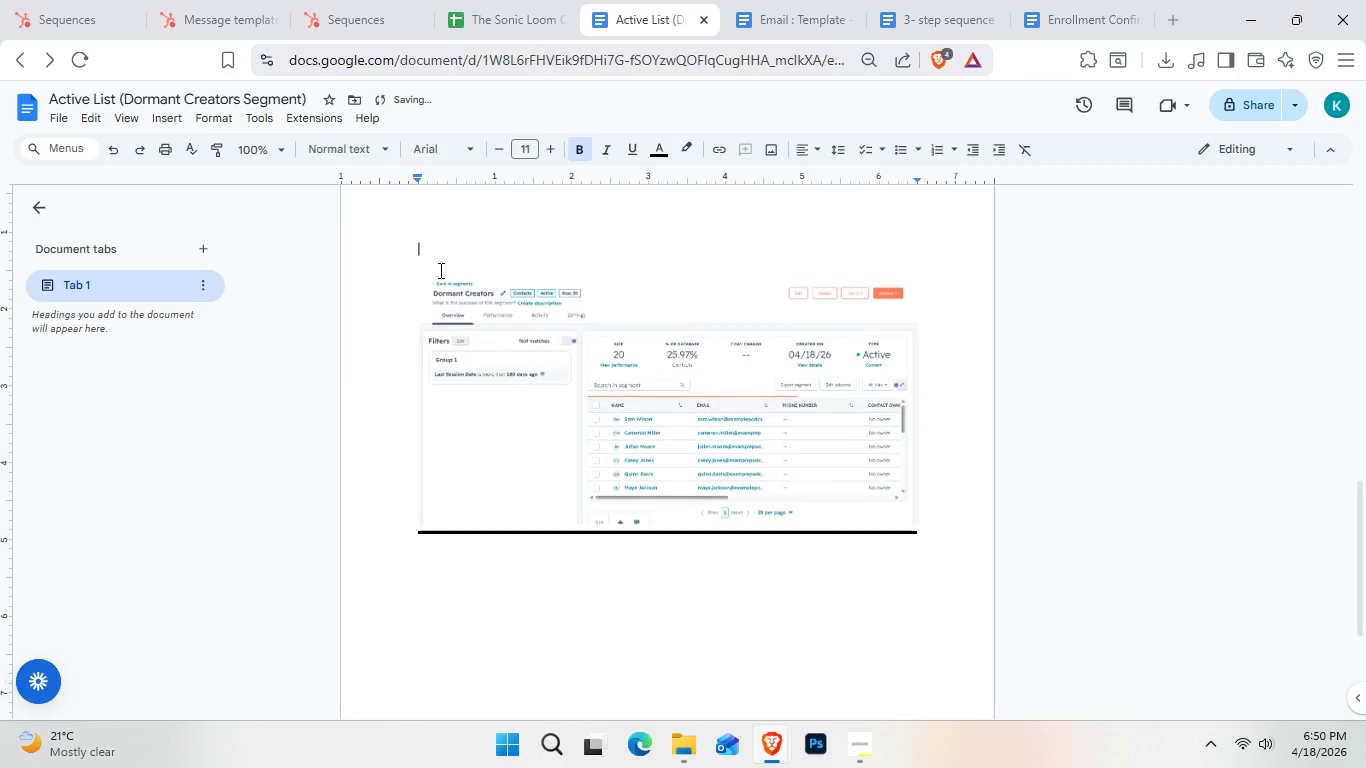 
key(Backspace)
 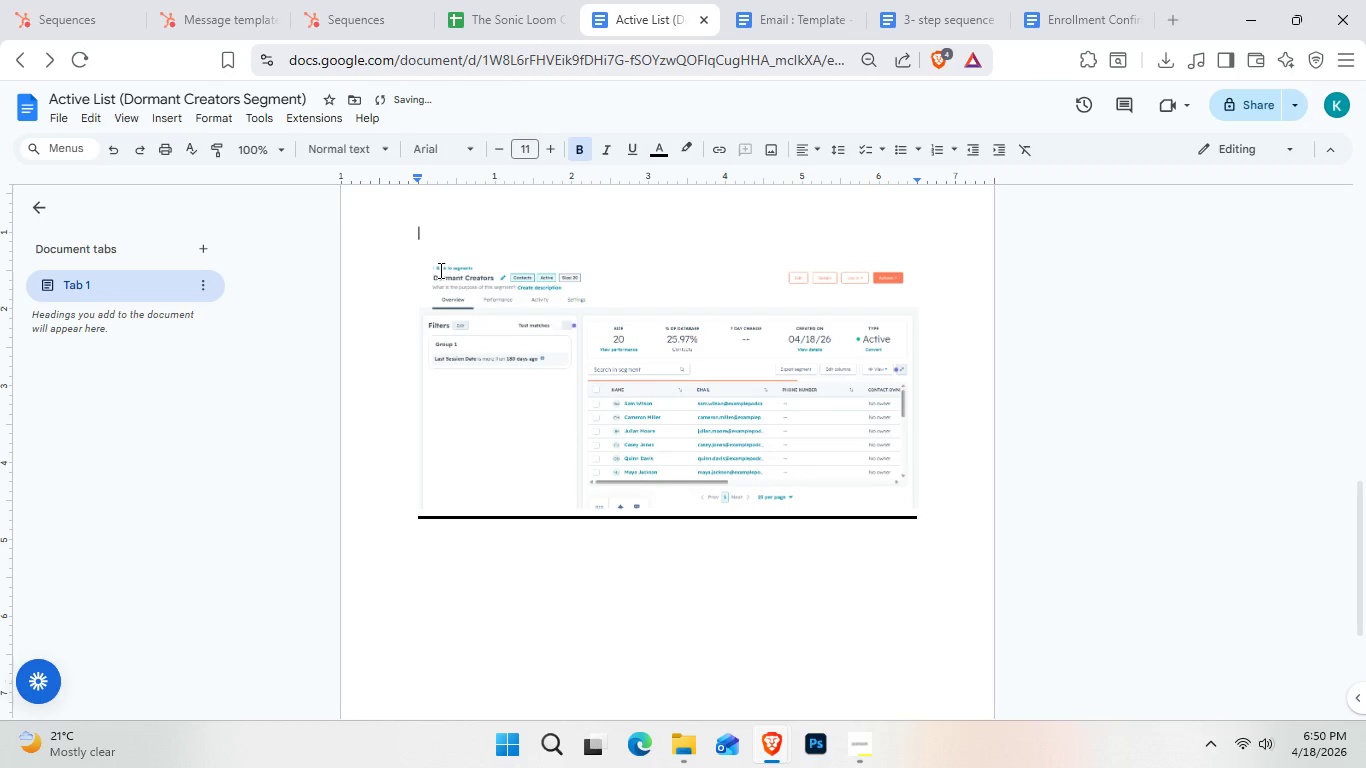 
key(Backspace)
 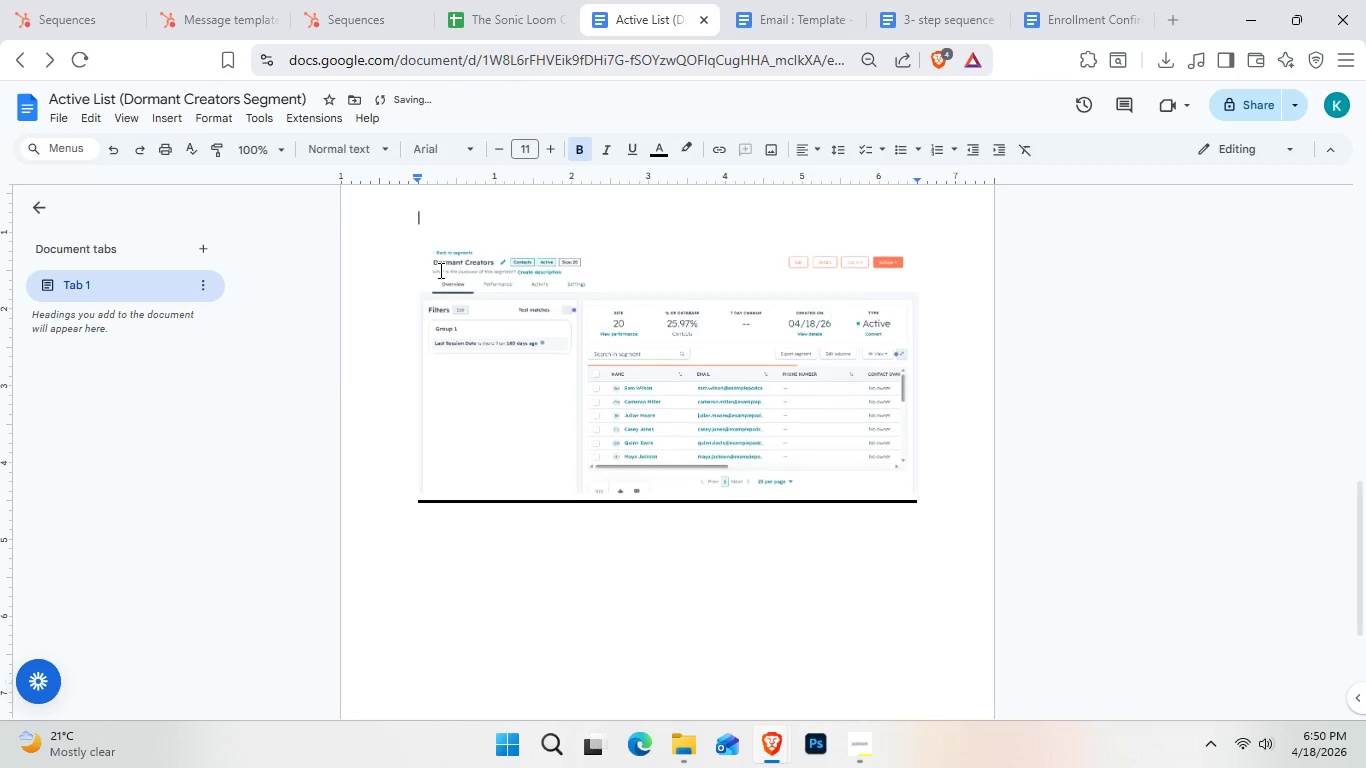 
key(Backspace)
 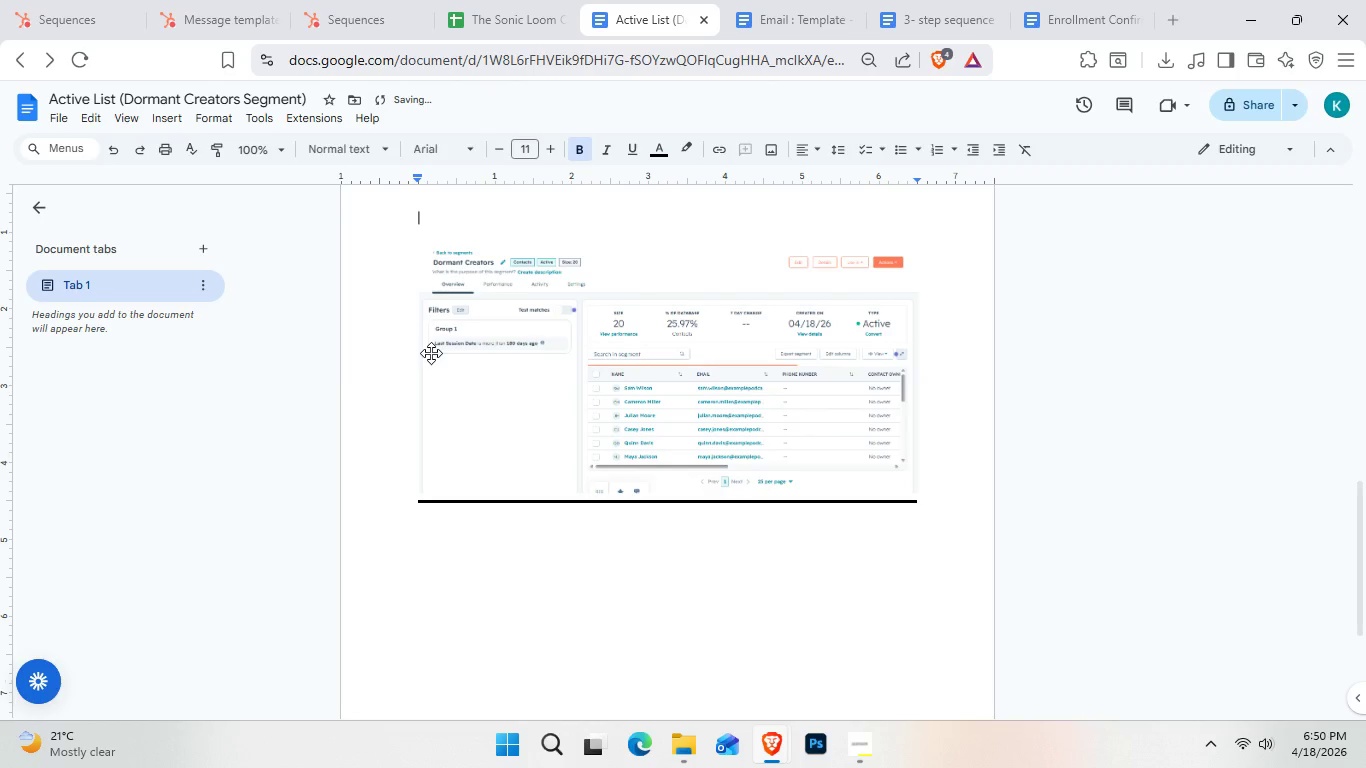 
scroll: coordinate [445, 378], scroll_direction: up, amount: 9.0
 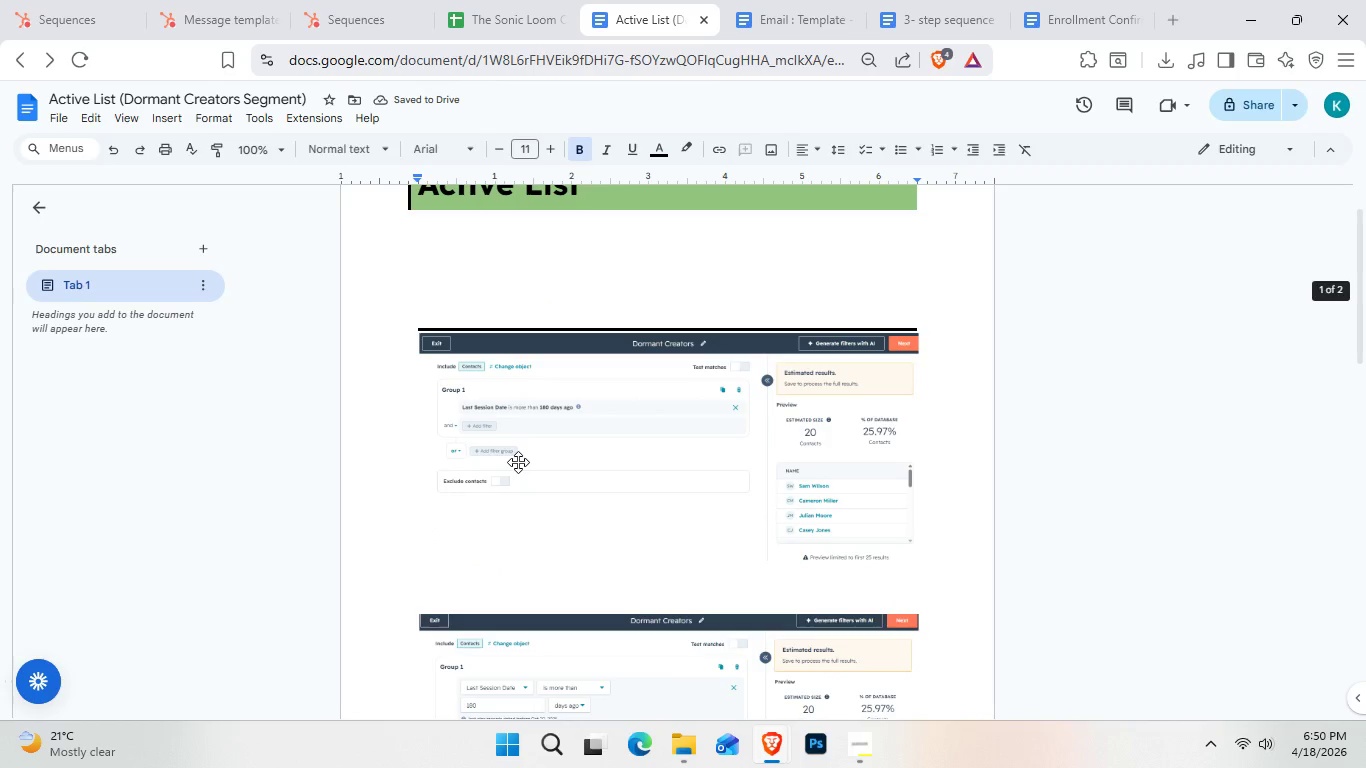 
scroll: coordinate [525, 471], scroll_direction: down, amount: 3.0
 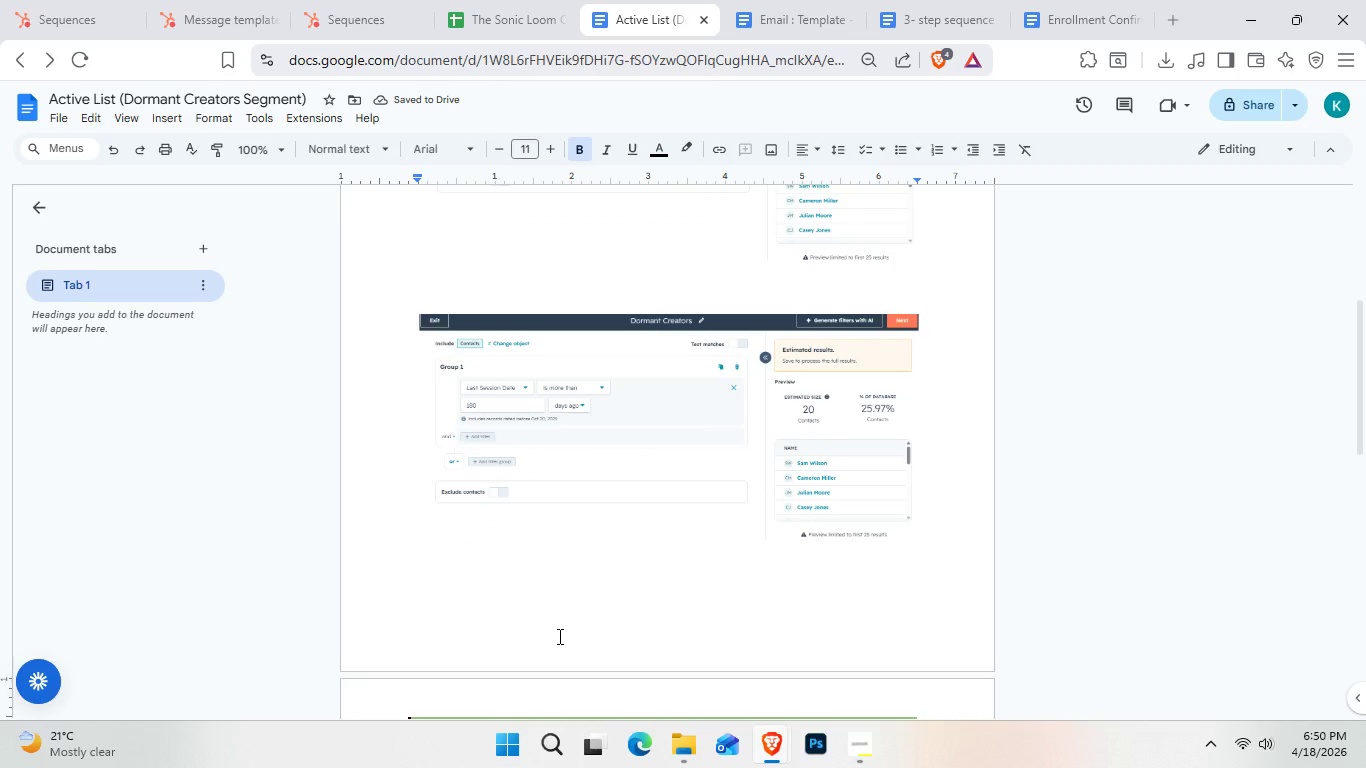 
left_click([558, 636])
 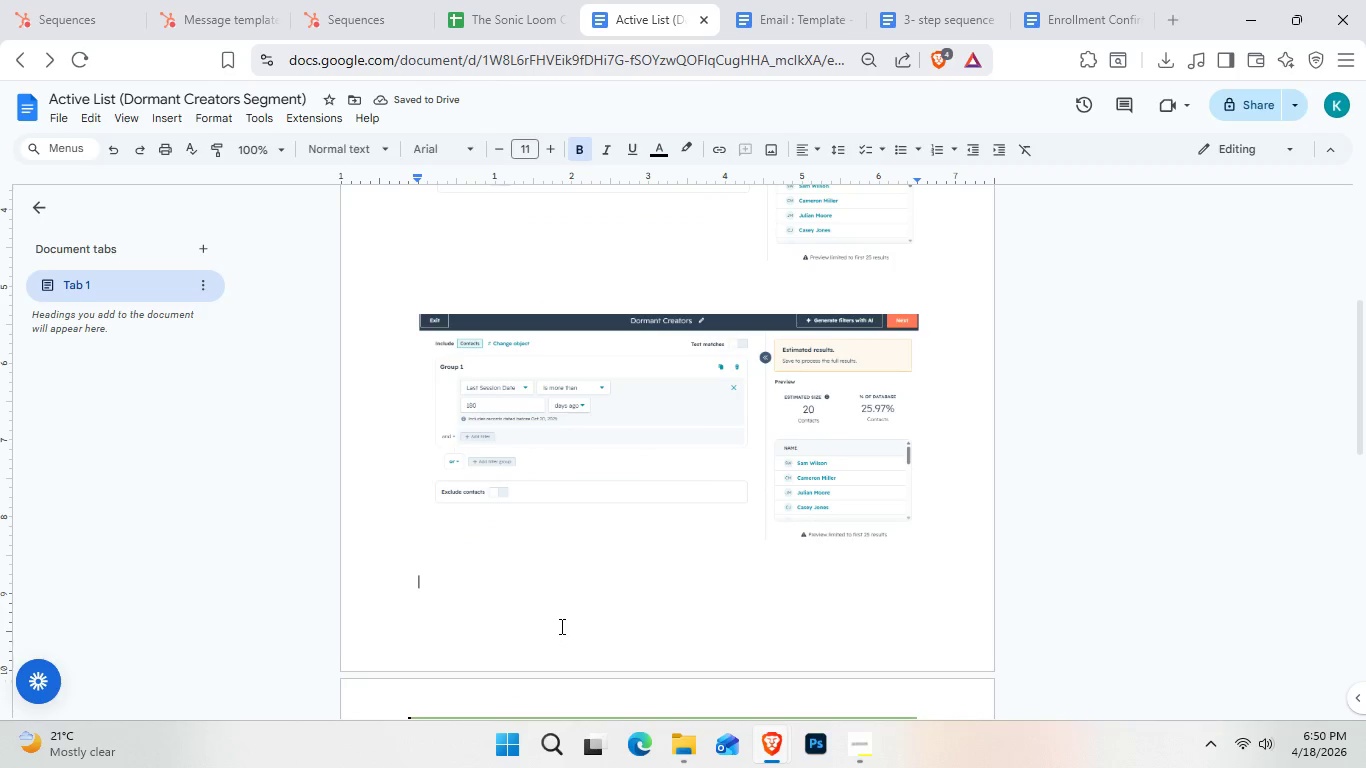 
double_click([560, 626])
 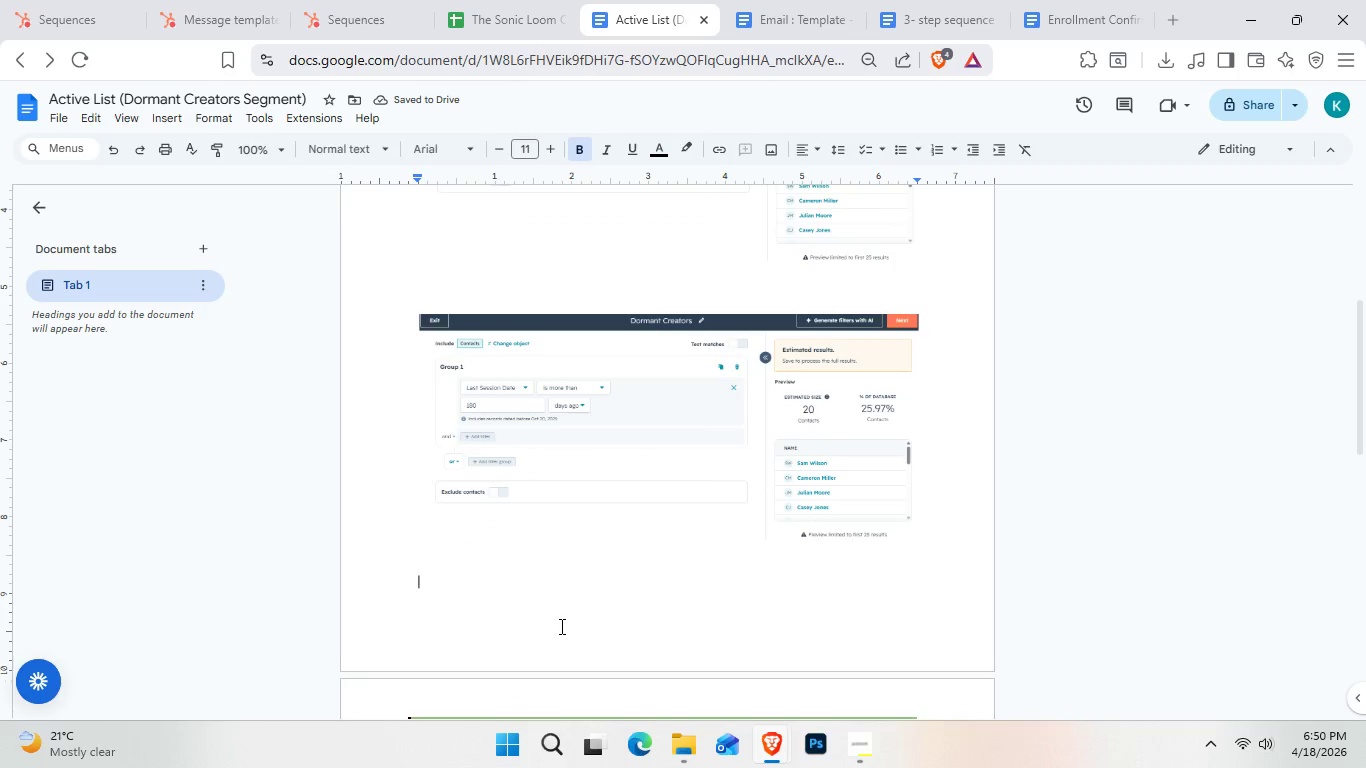 
triple_click([560, 626])
 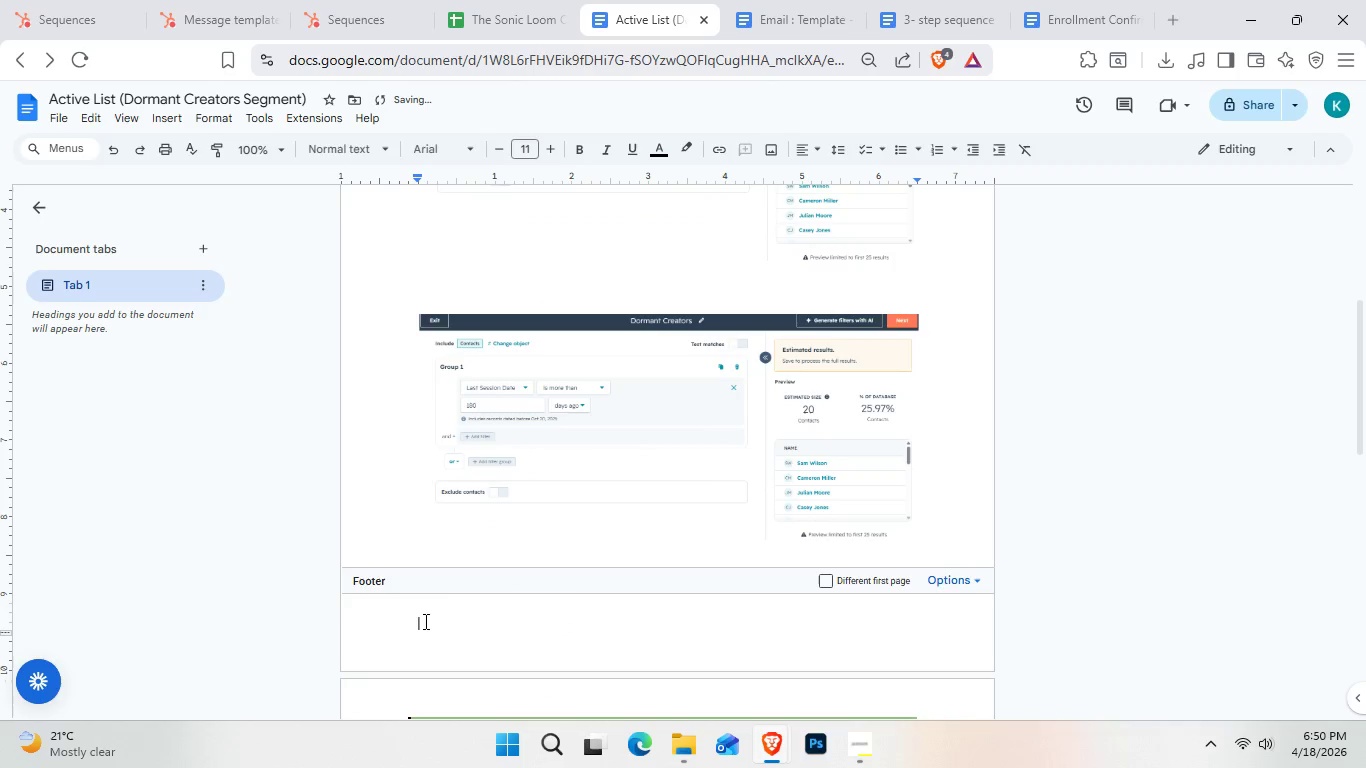 
scroll: coordinate [475, 403], scroll_direction: up, amount: 4.0
 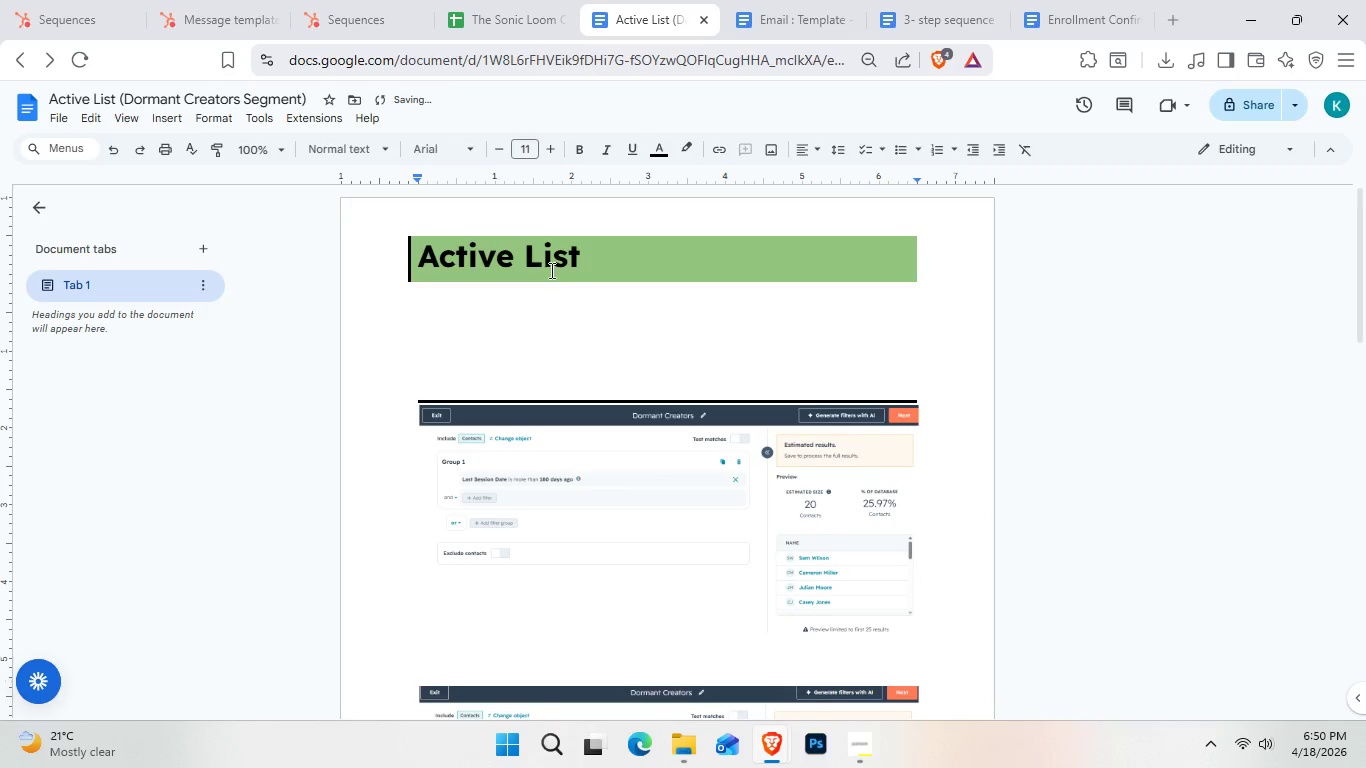 
double_click([550, 270])
 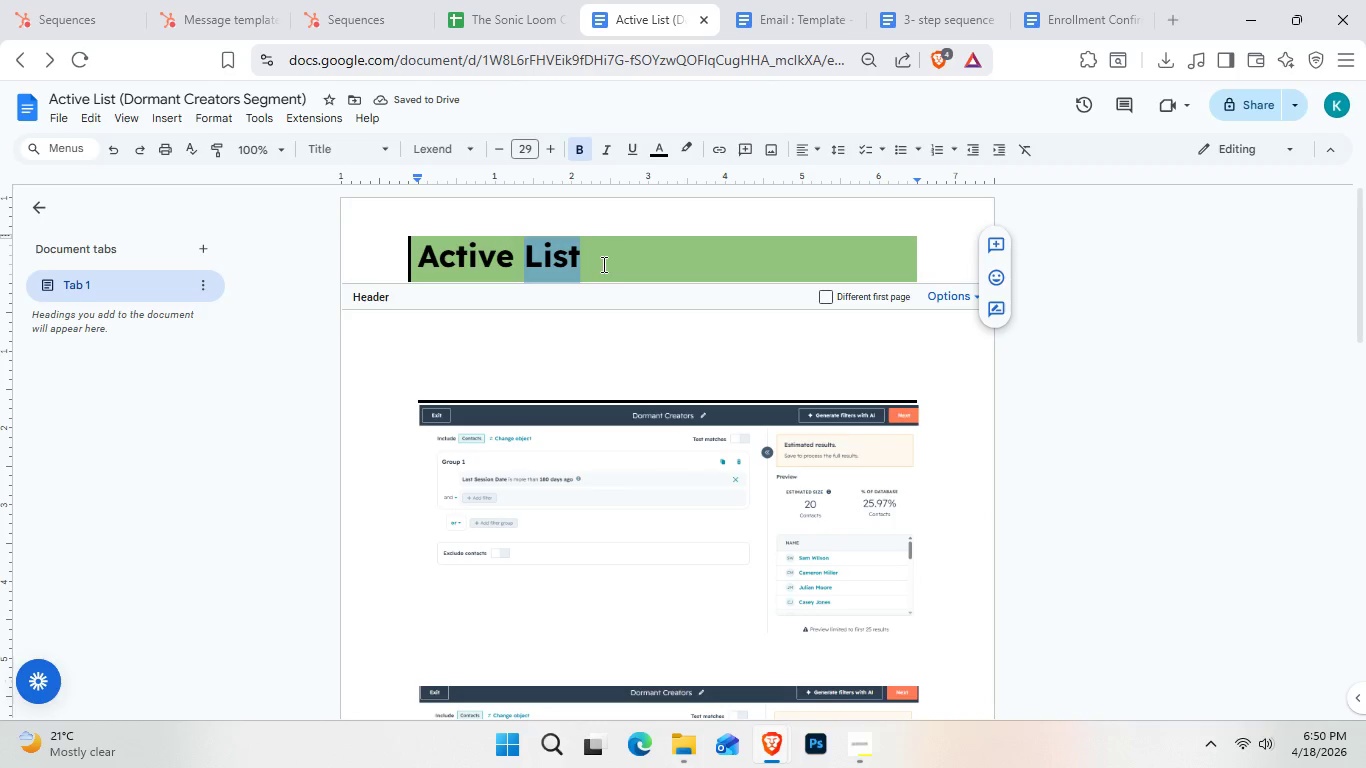 
triple_click([604, 263])
 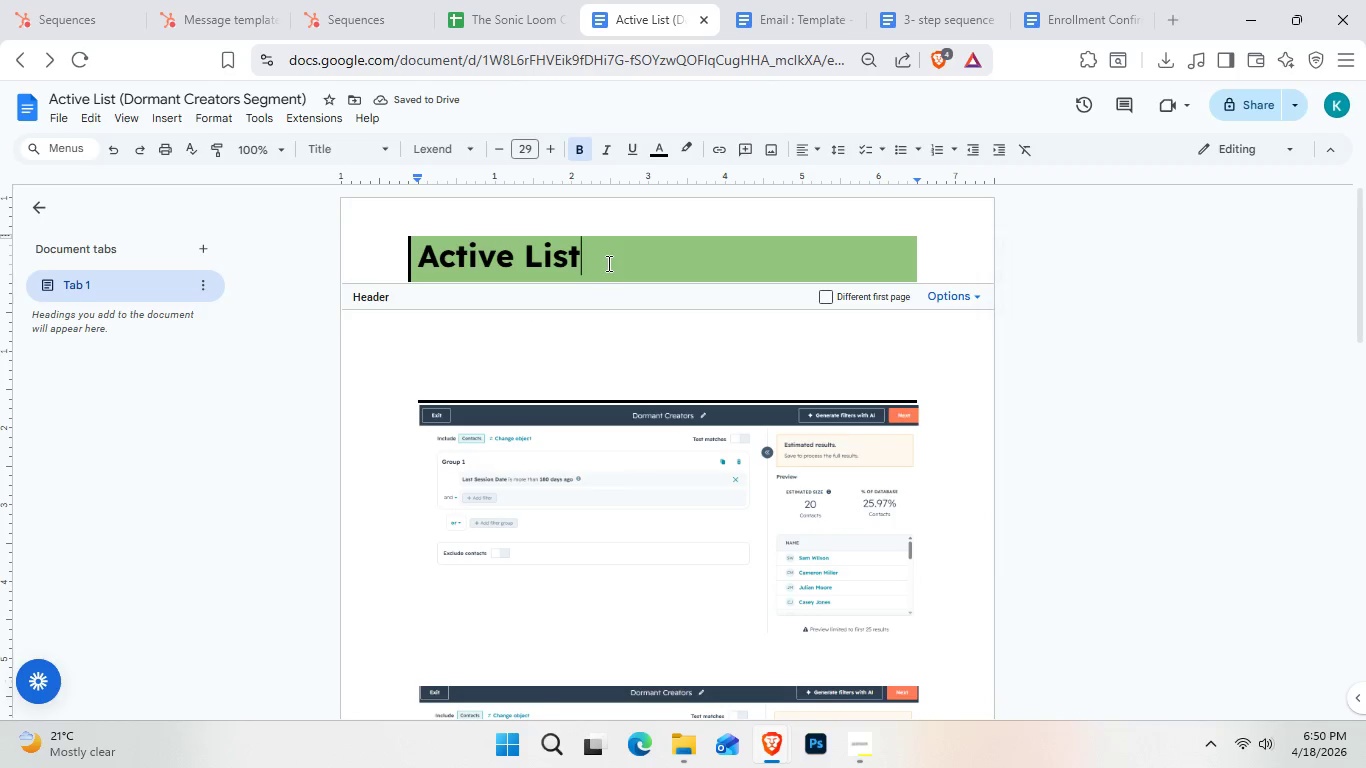 
left_click_drag(start_coordinate=[609, 263], to_coordinate=[359, 240])
 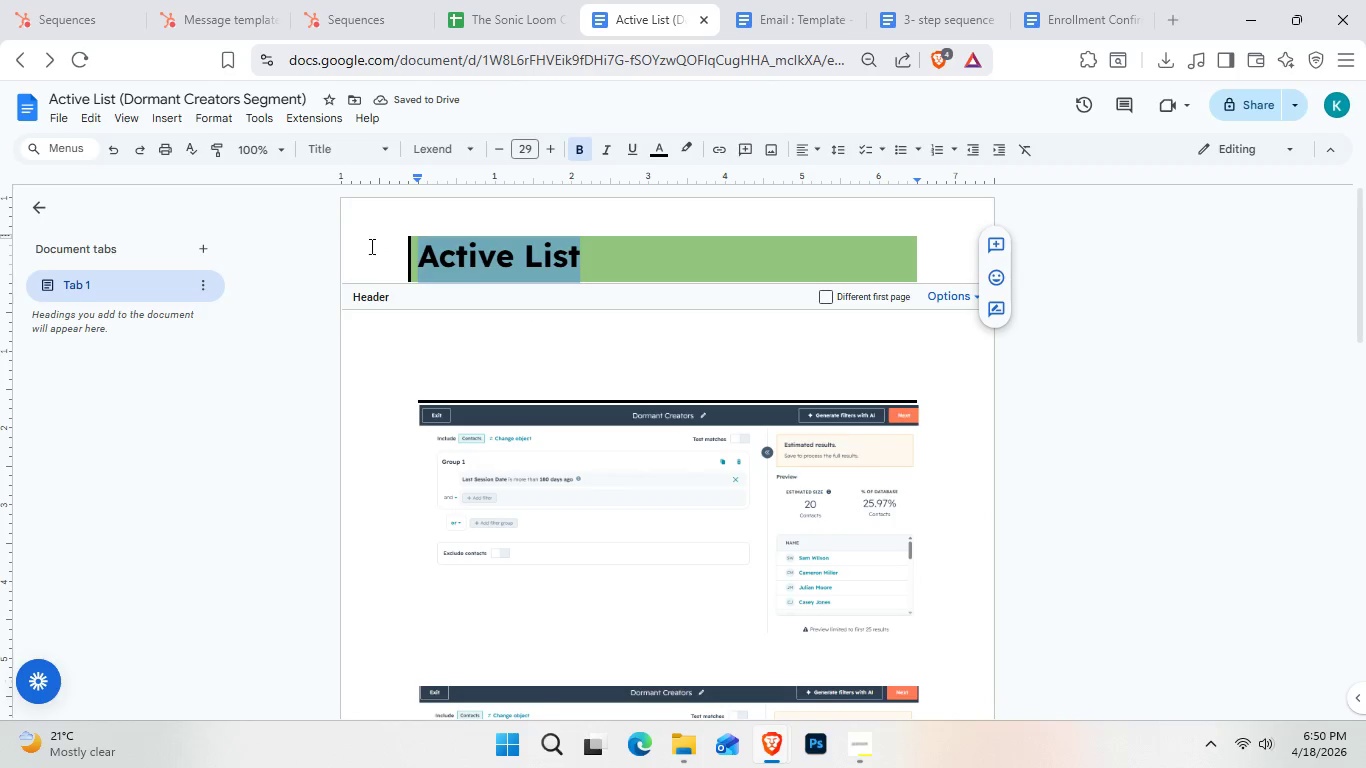 
key(Control+C)
 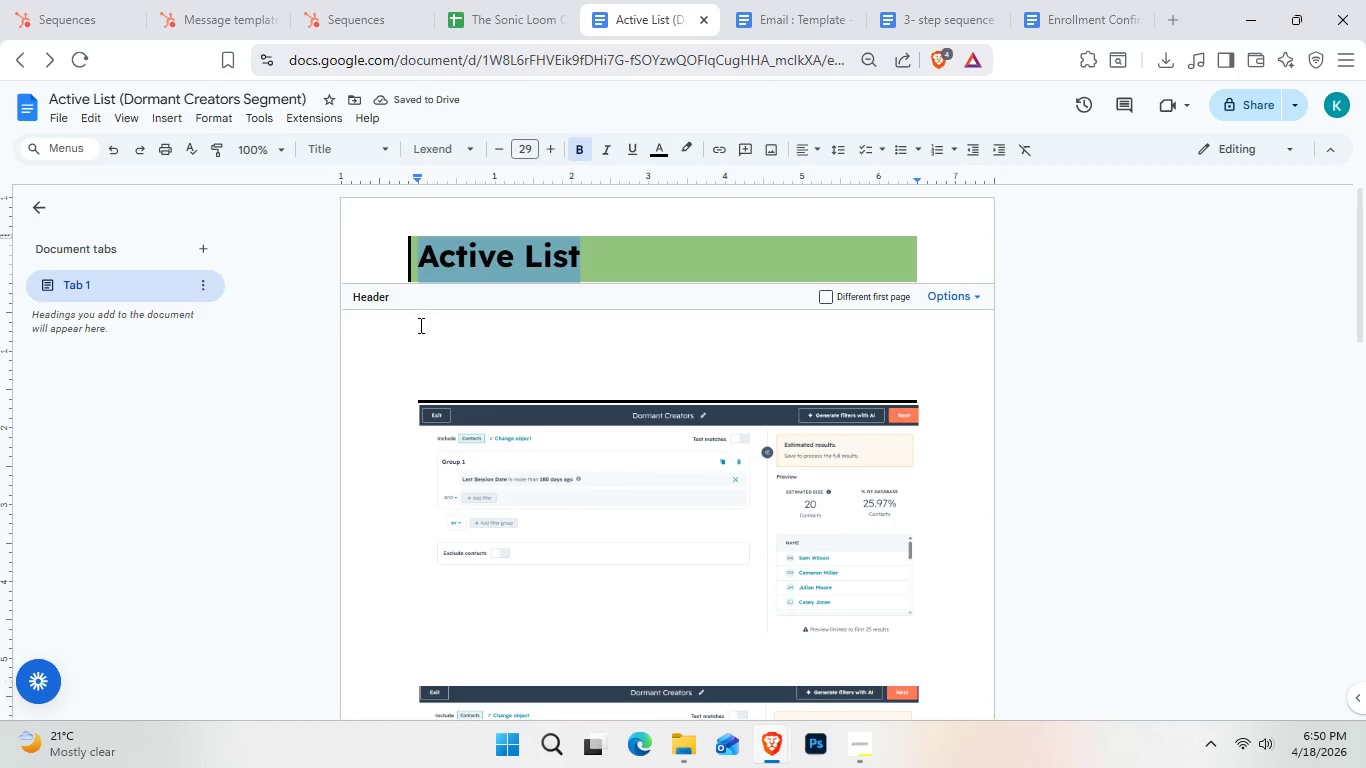 
scroll: coordinate [510, 432], scroll_direction: down, amount: 6.0
 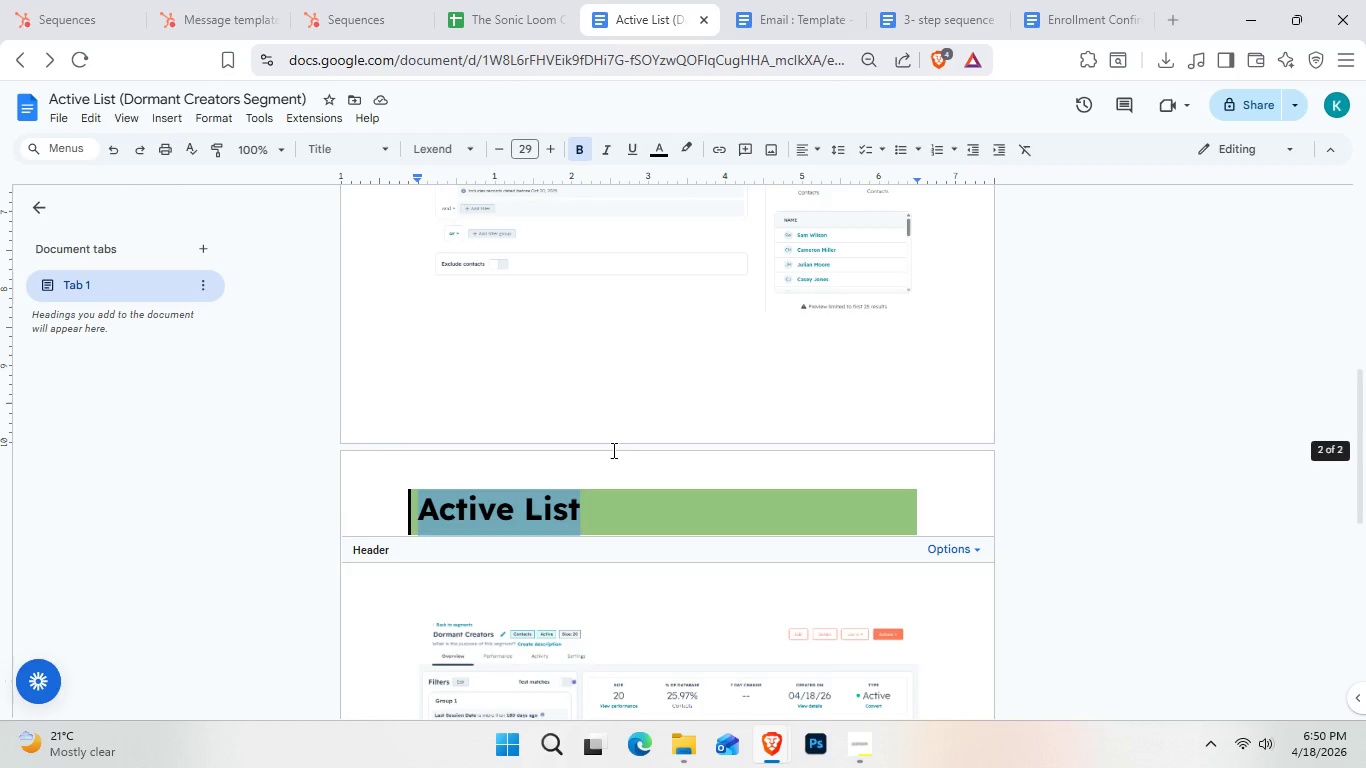 
double_click([611, 405])
 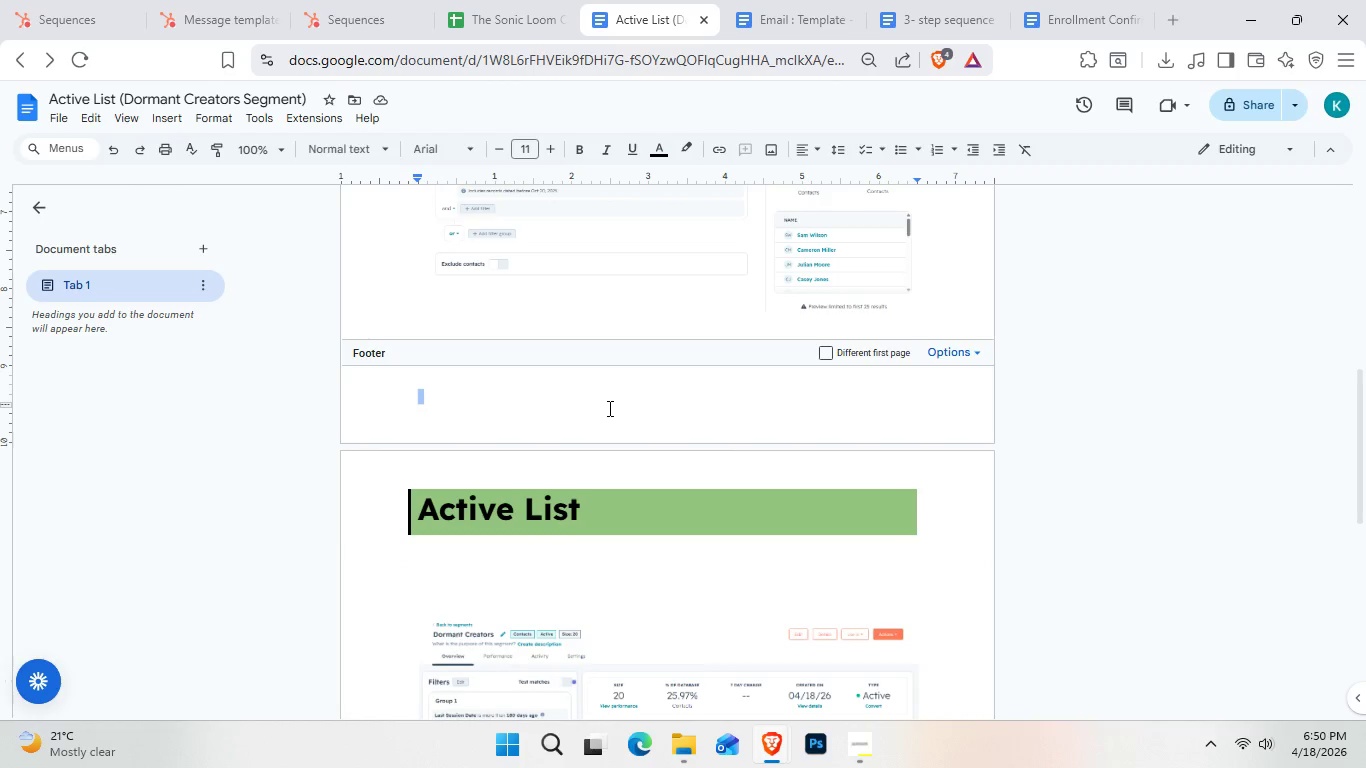 
key(Control+V)
 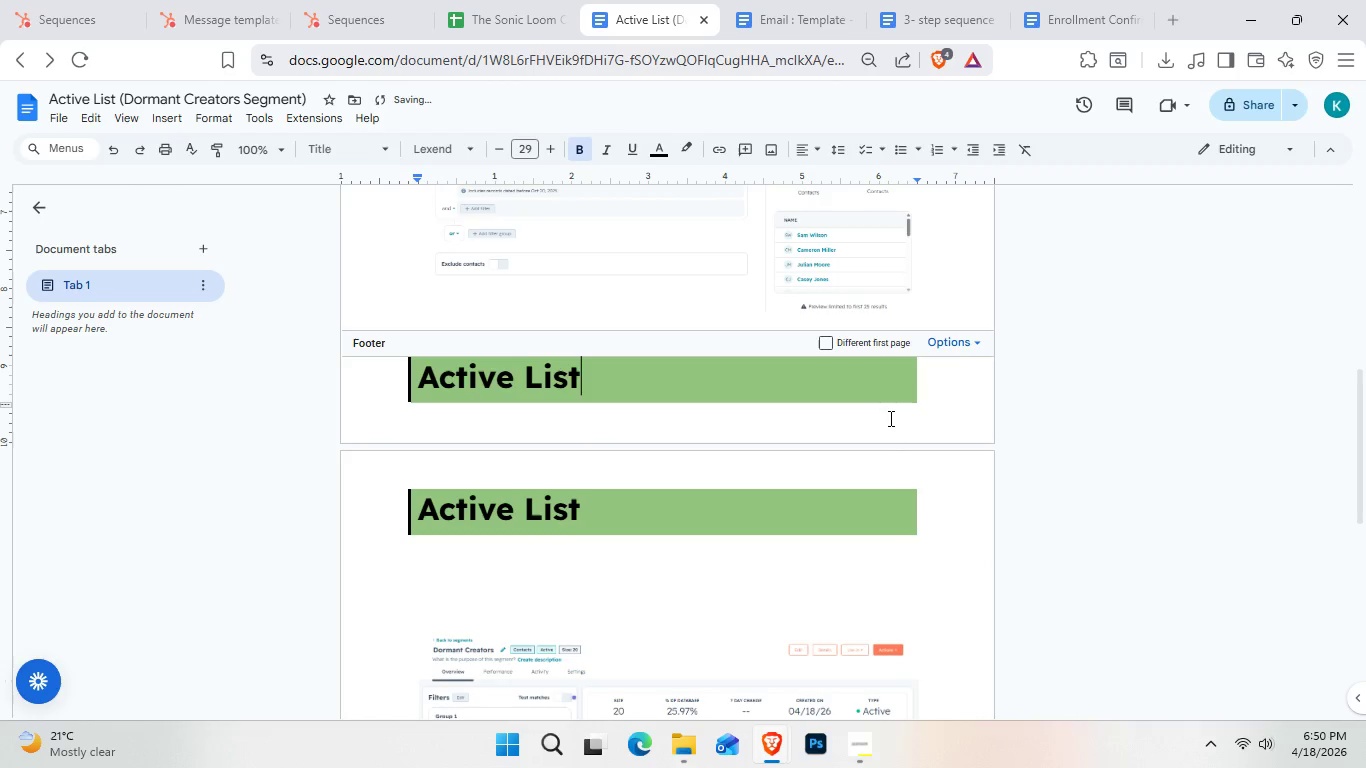 
left_click([990, 300])
 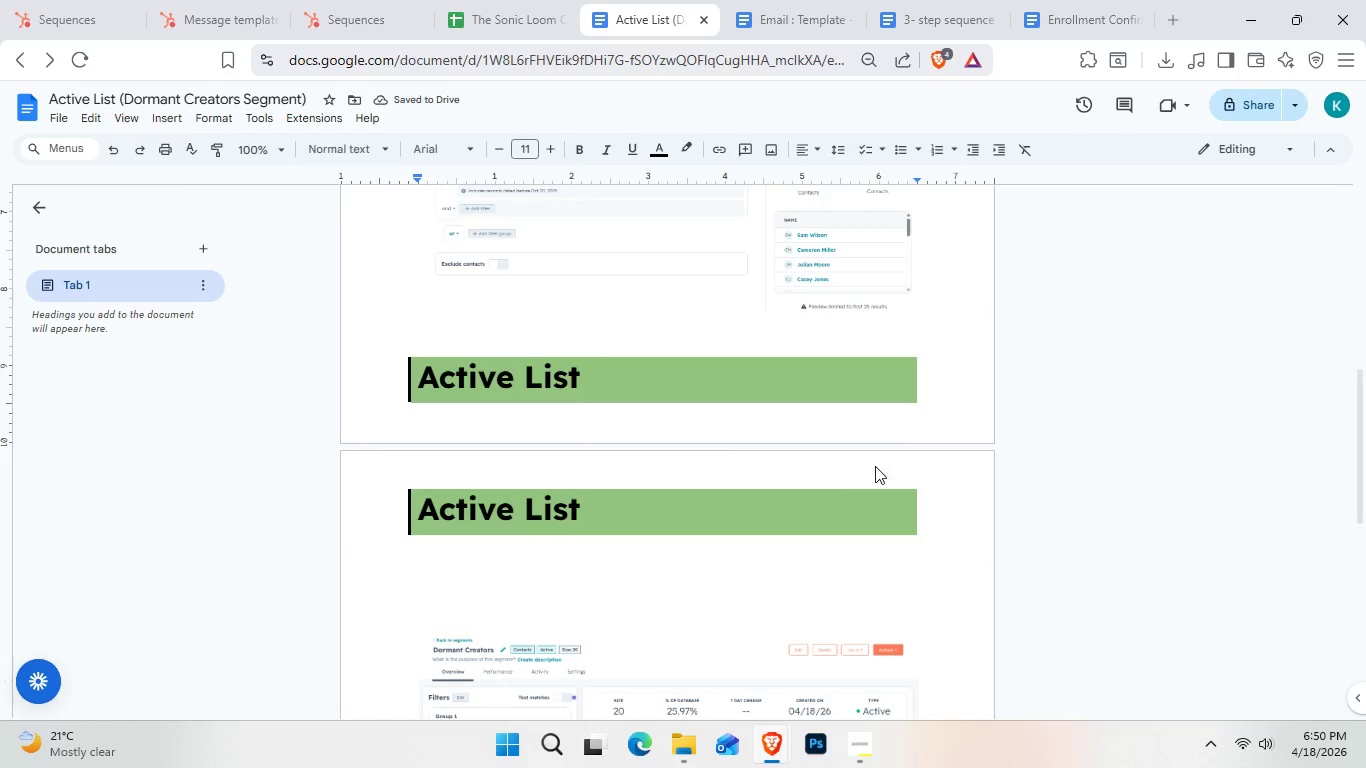 
scroll: coordinate [846, 494], scroll_direction: down, amount: 2.0
 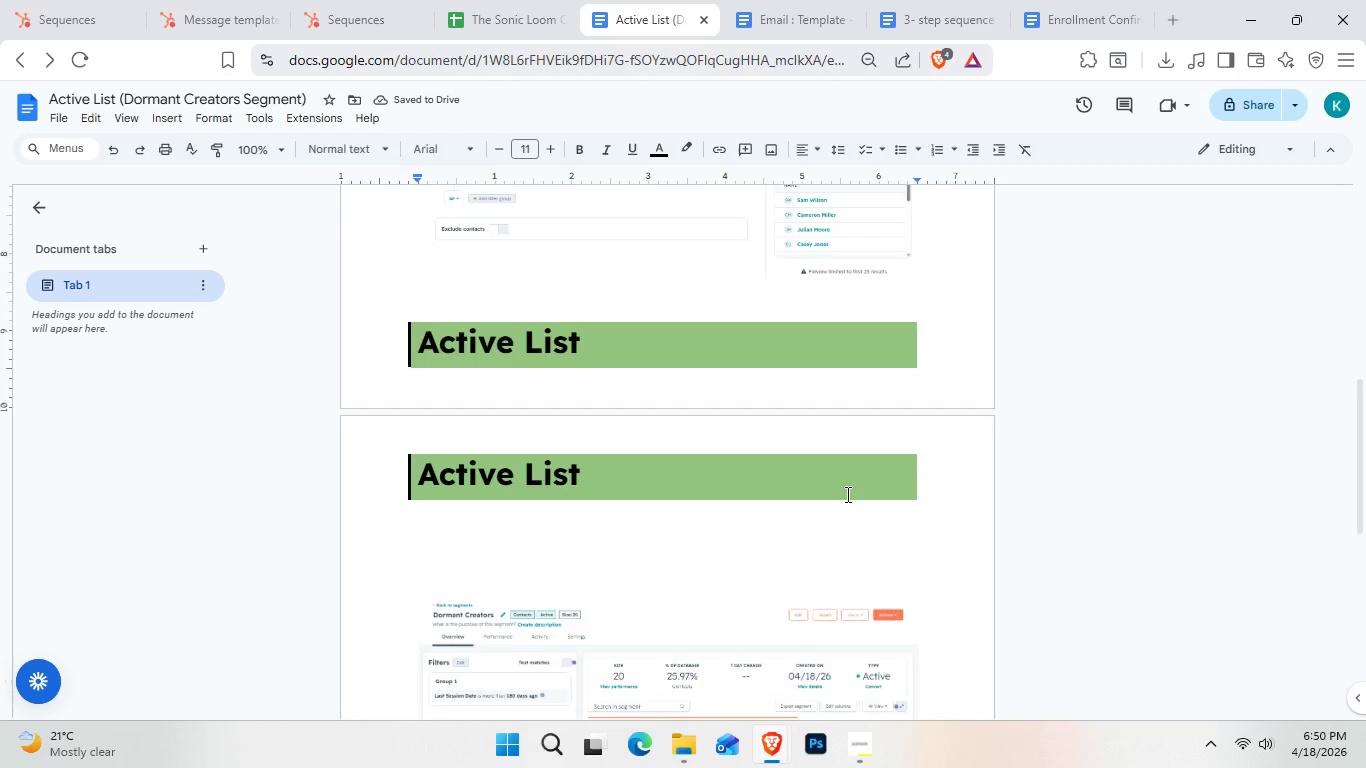 
left_click([920, 368])
 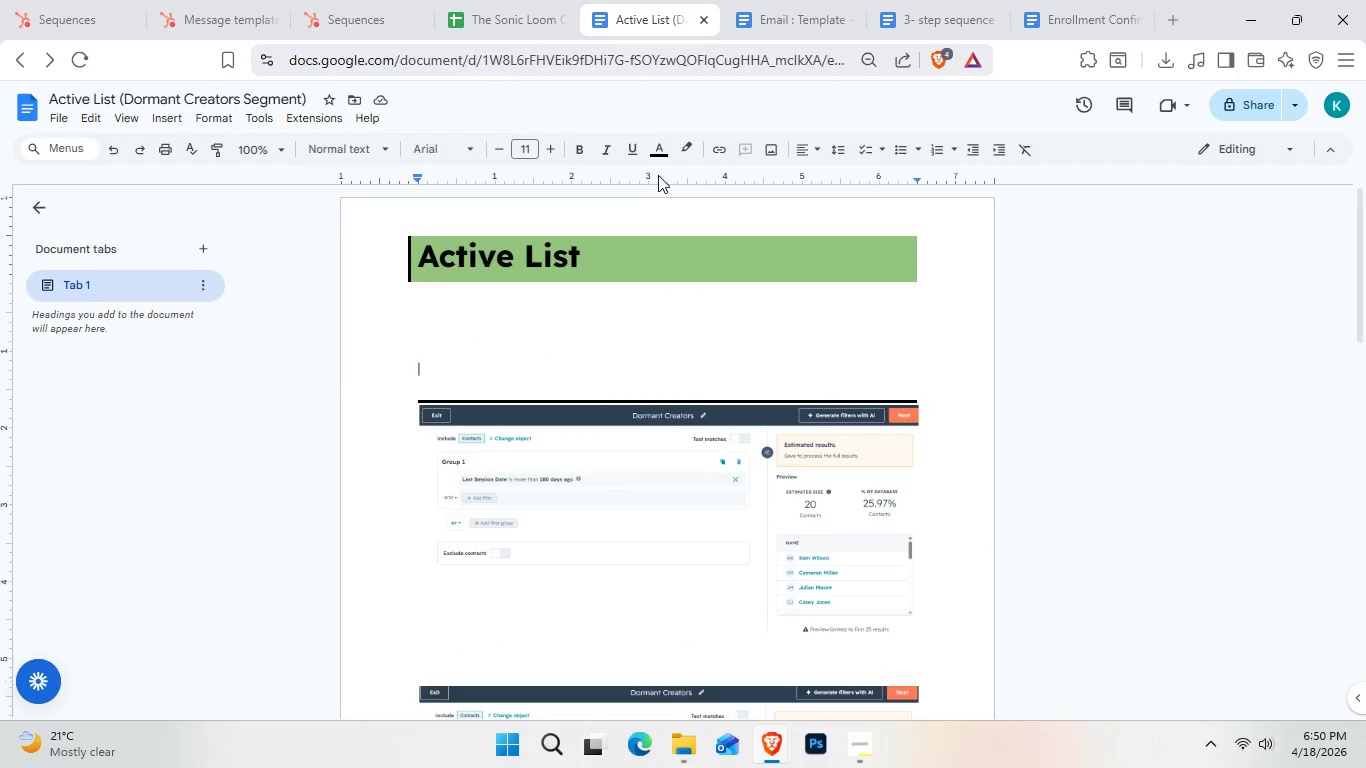 
scroll: coordinate [721, 459], scroll_direction: up, amount: 11.0
 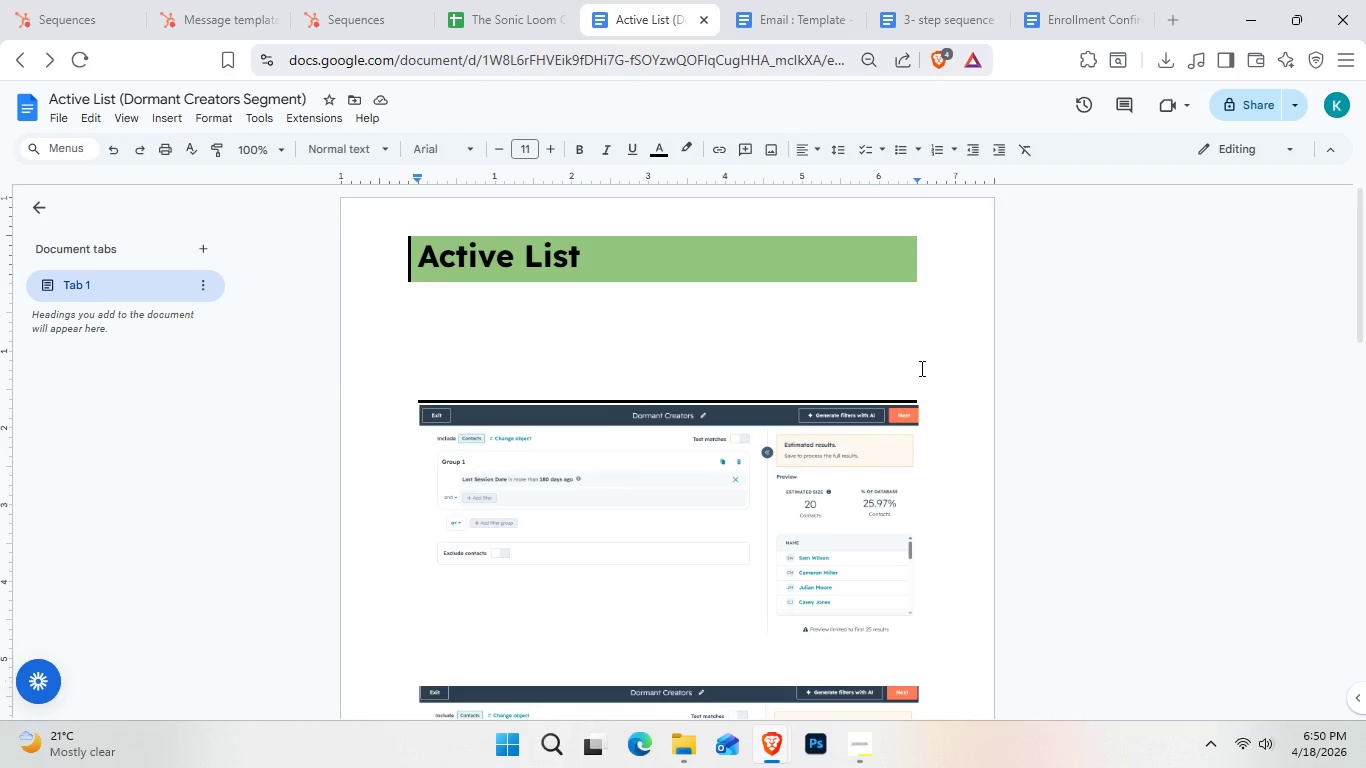 
left_click([691, 150])
 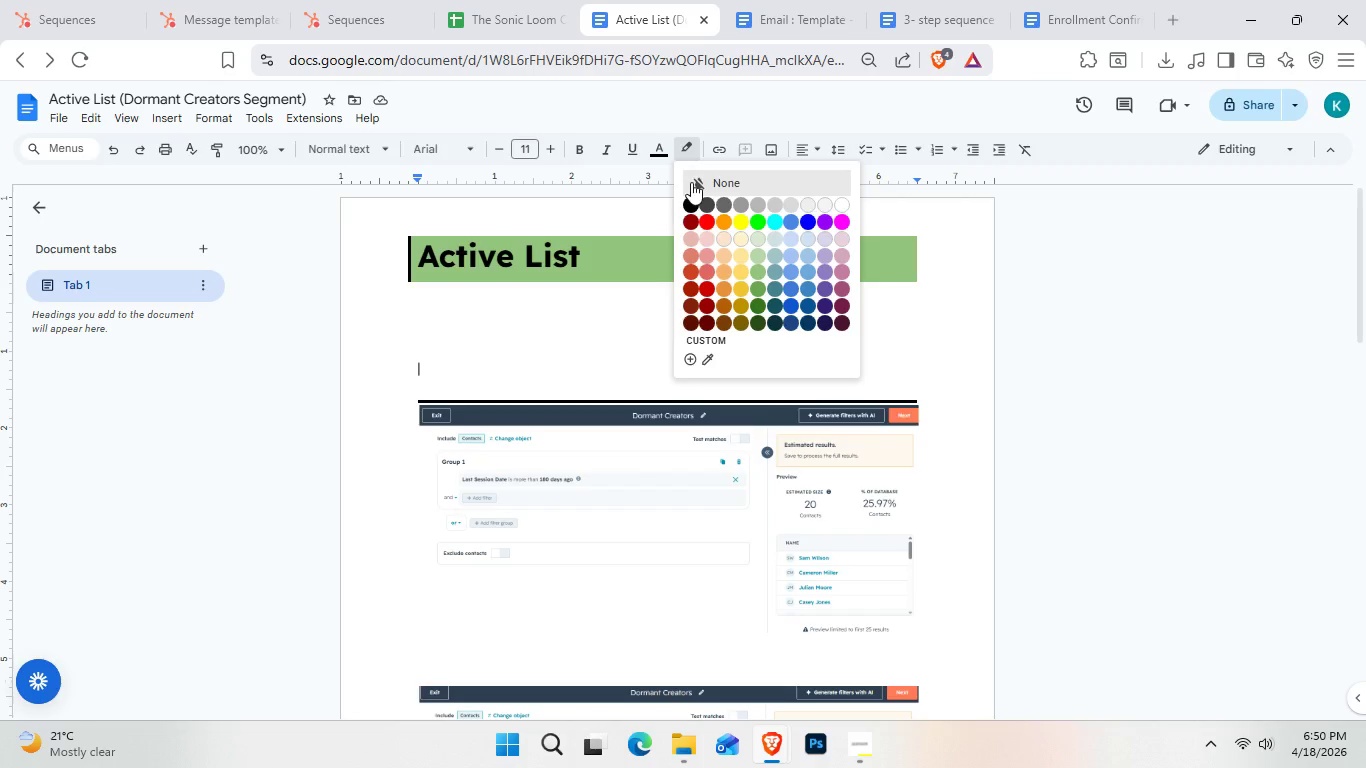 
left_click([686, 203])
 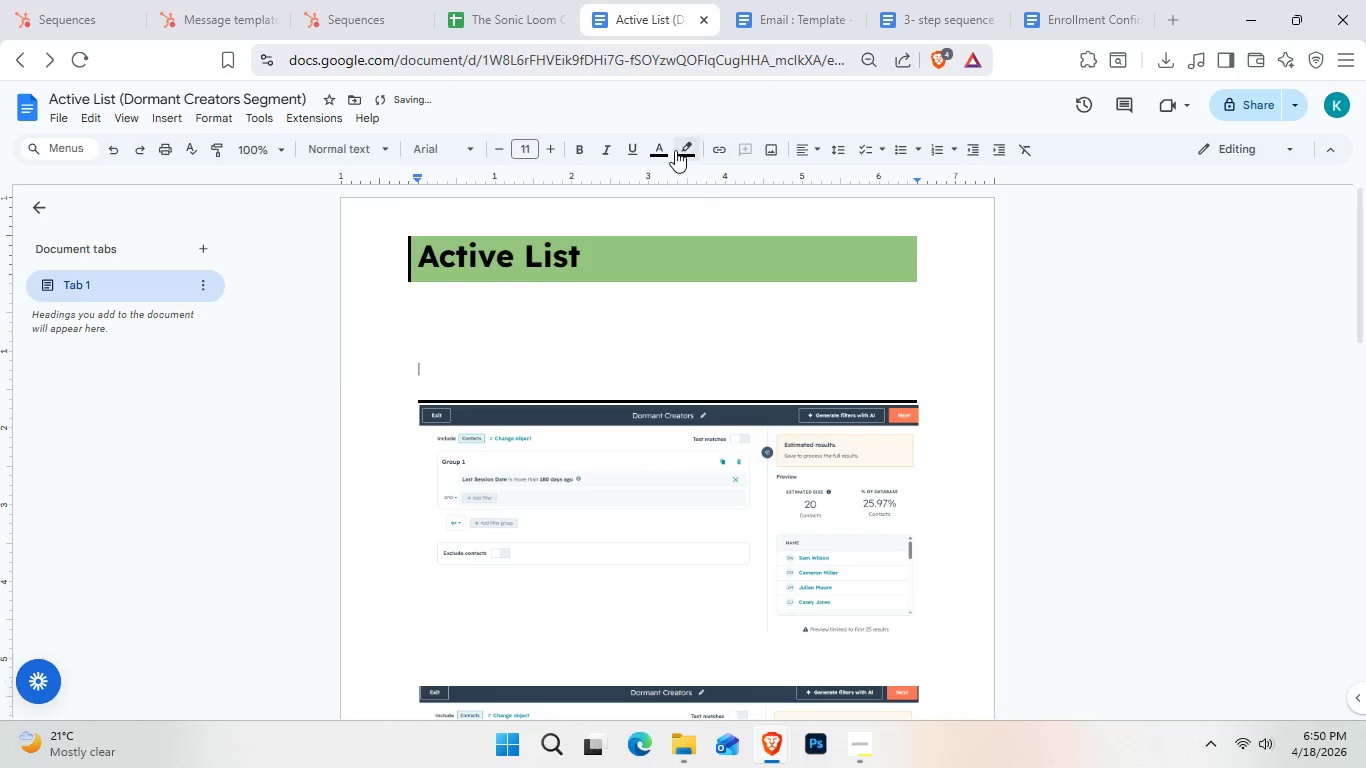 
left_click([689, 151])
 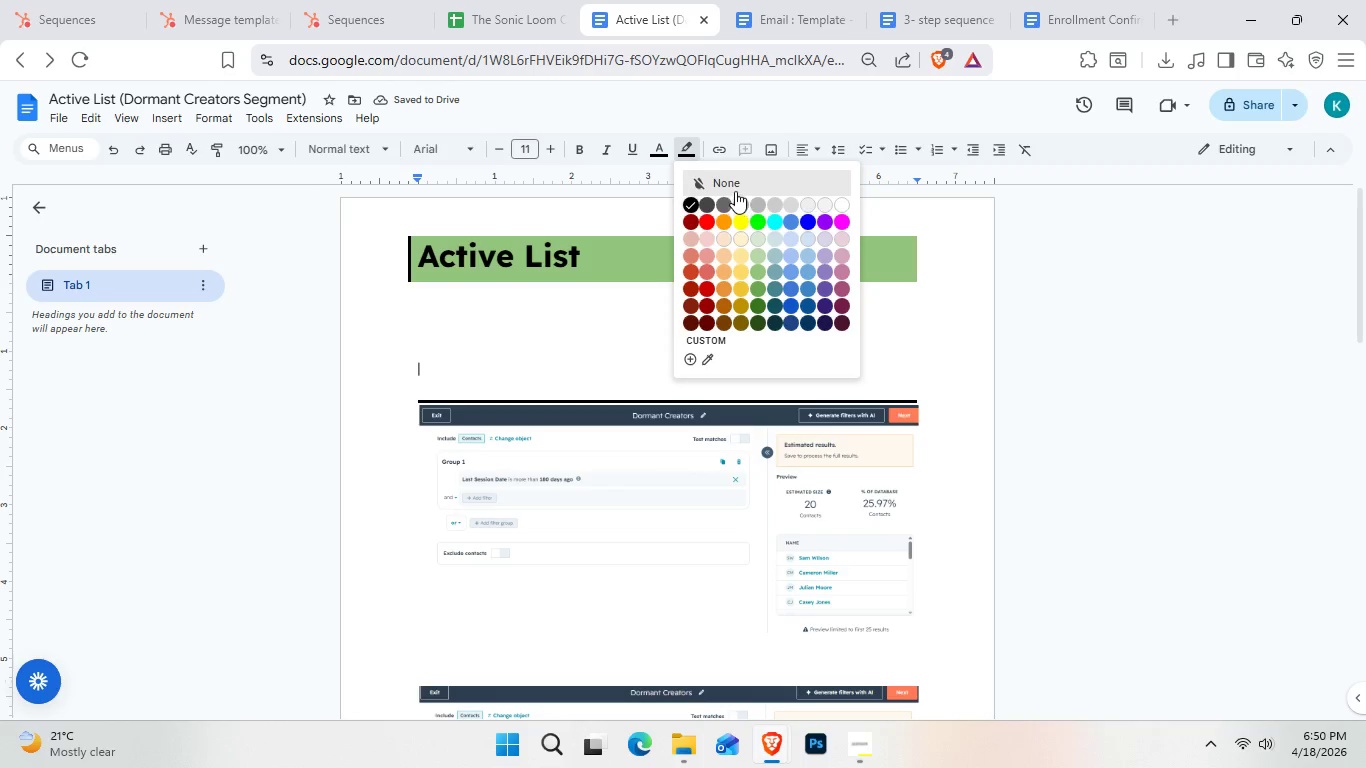 
left_click_drag(start_coordinate=[606, 248], to_coordinate=[358, 252])
 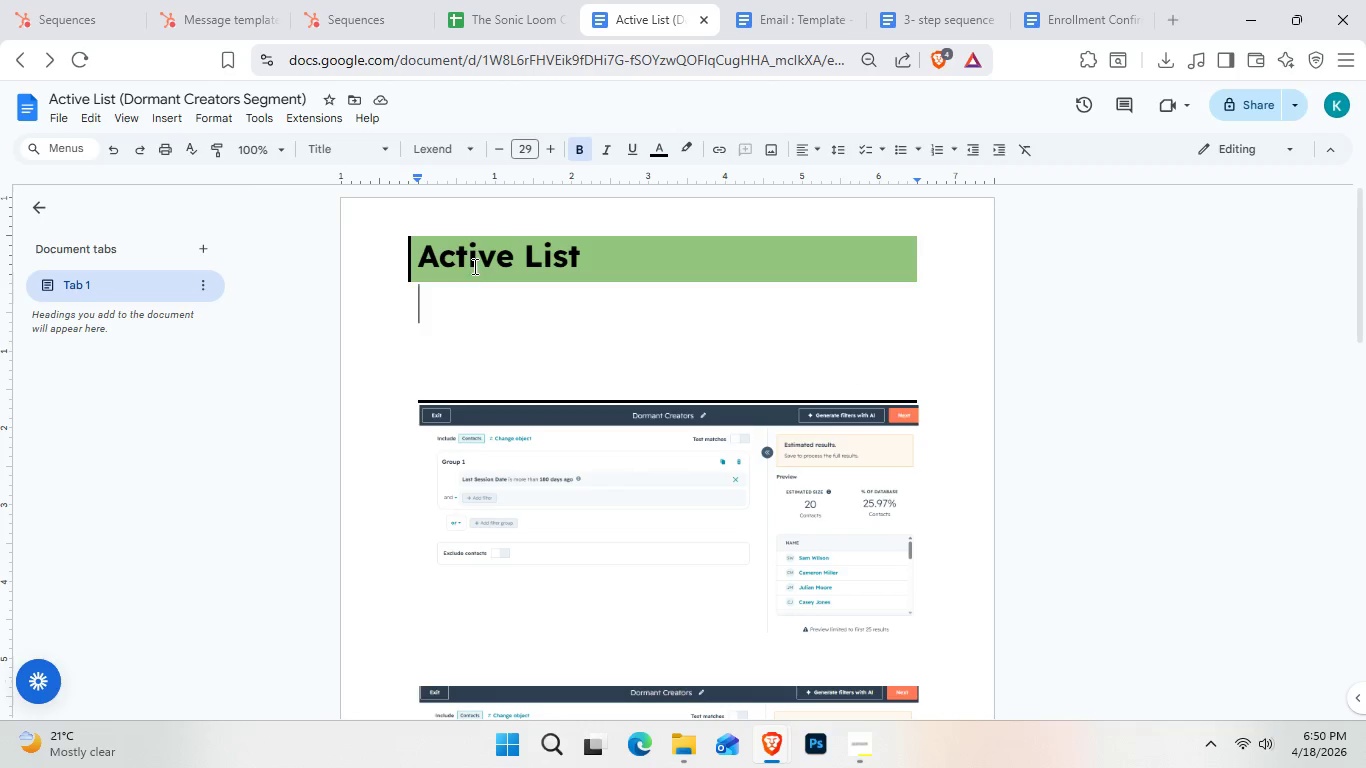 
double_click([473, 266])
 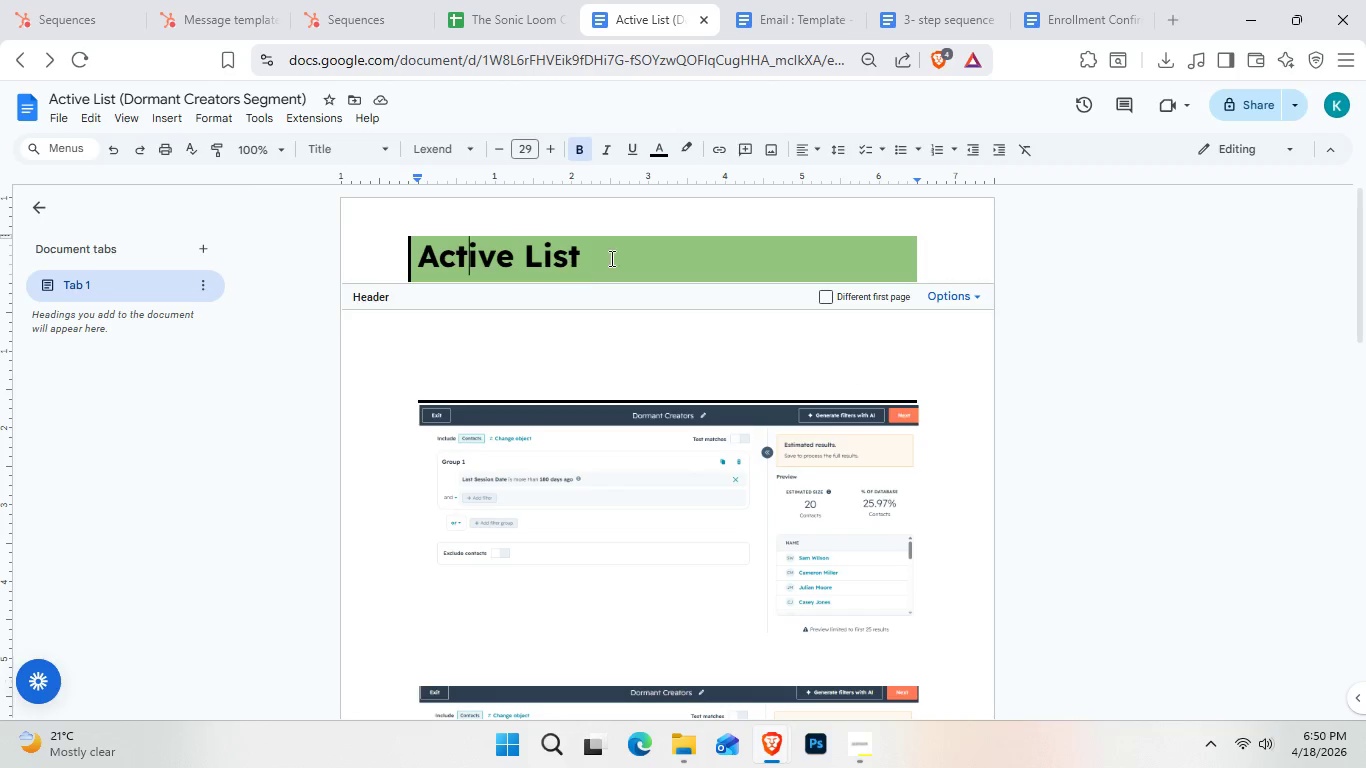 
left_click_drag(start_coordinate=[610, 258], to_coordinate=[357, 253])
 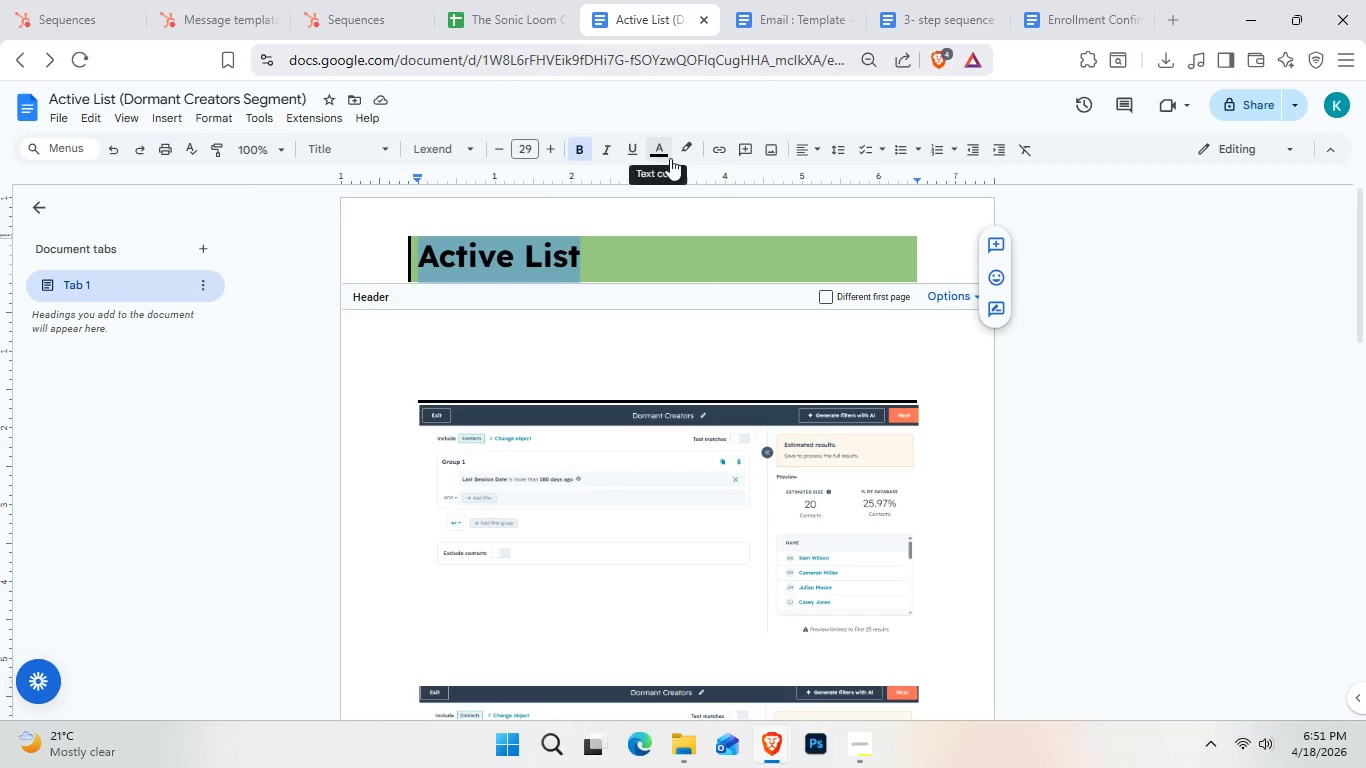 
left_click([670, 158])
 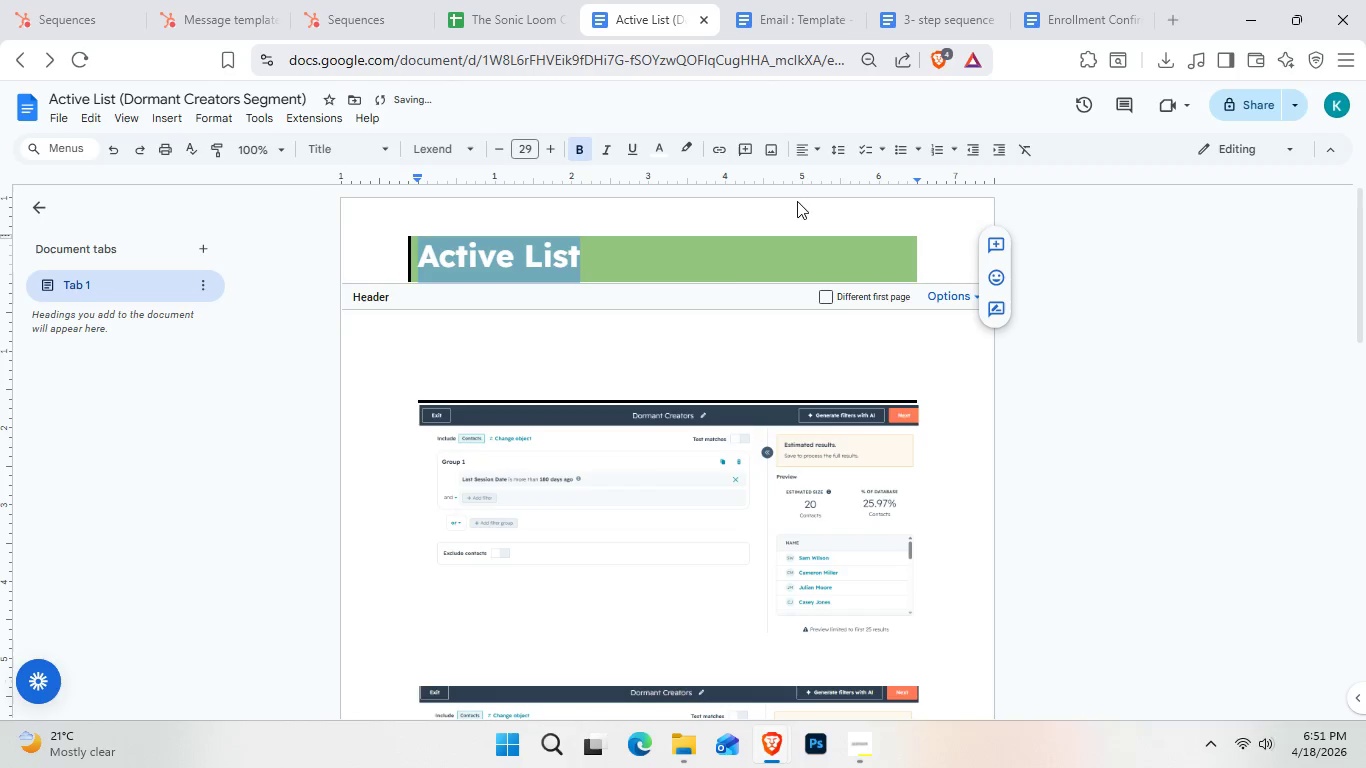 
left_click([631, 332])
 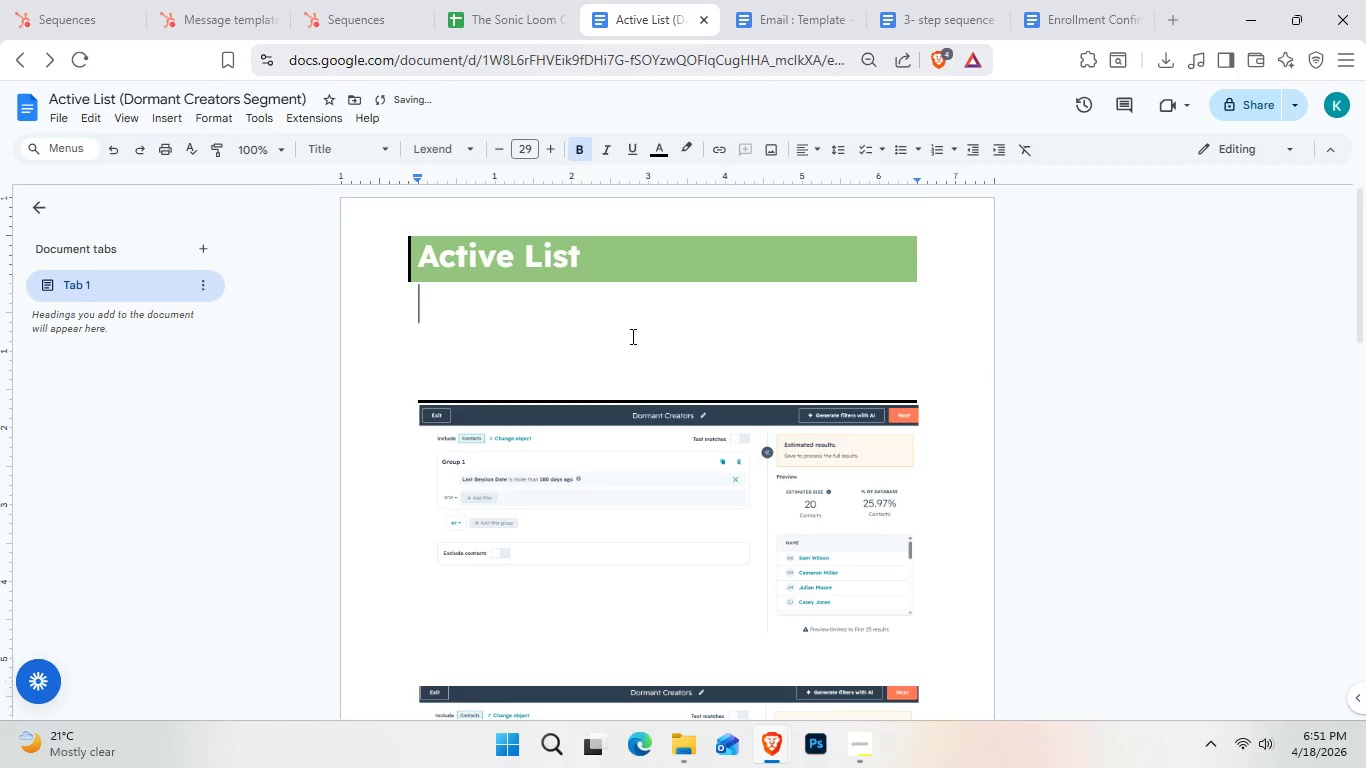 
scroll: coordinate [631, 338], scroll_direction: down, amount: 3.0
 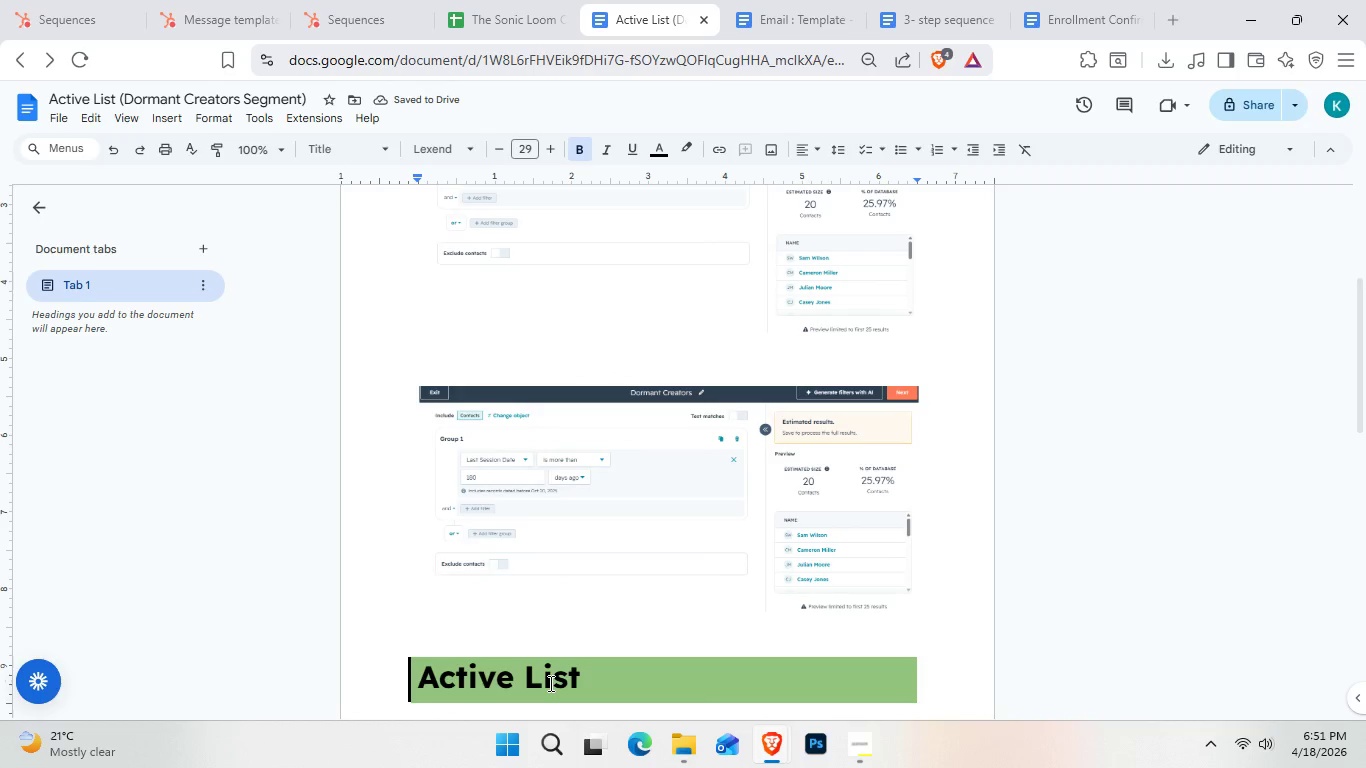 
double_click([547, 683])
 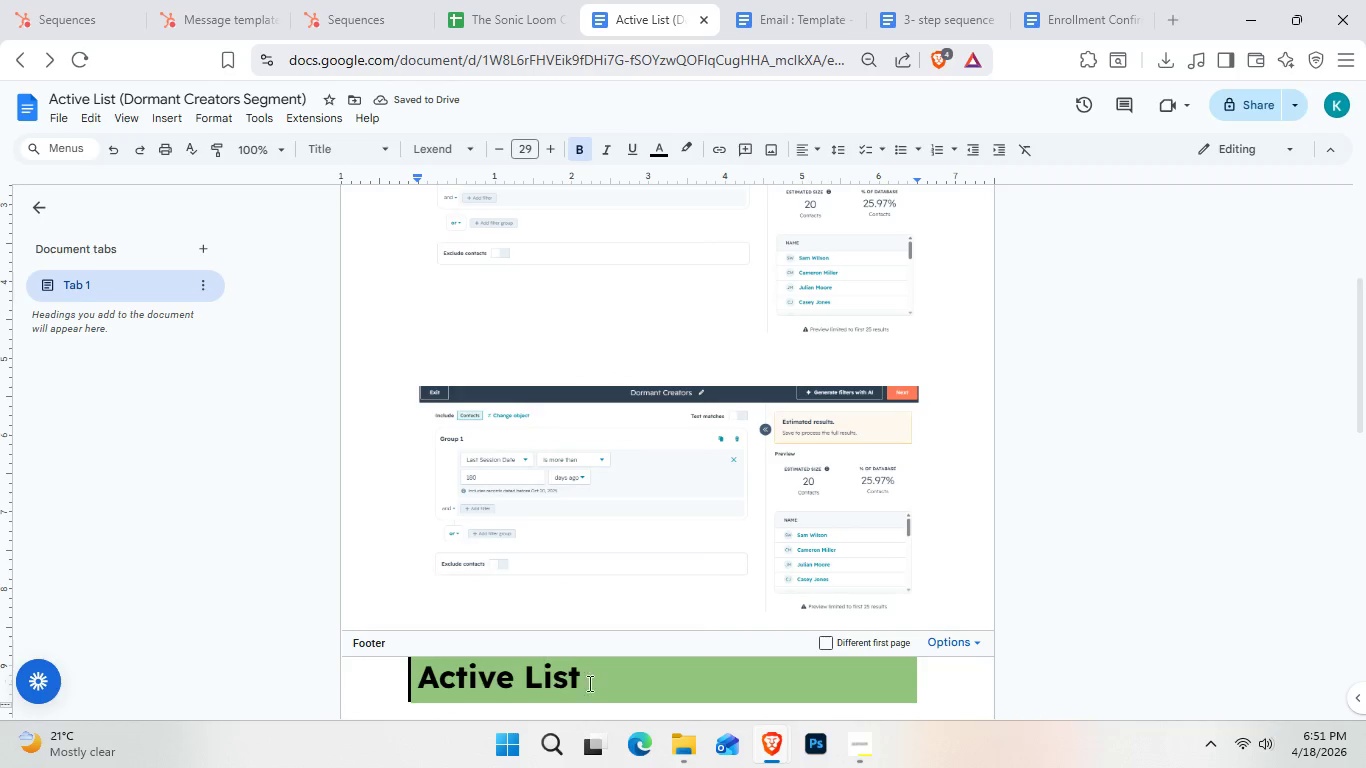 
scroll: coordinate [609, 684], scroll_direction: down, amount: 2.0
 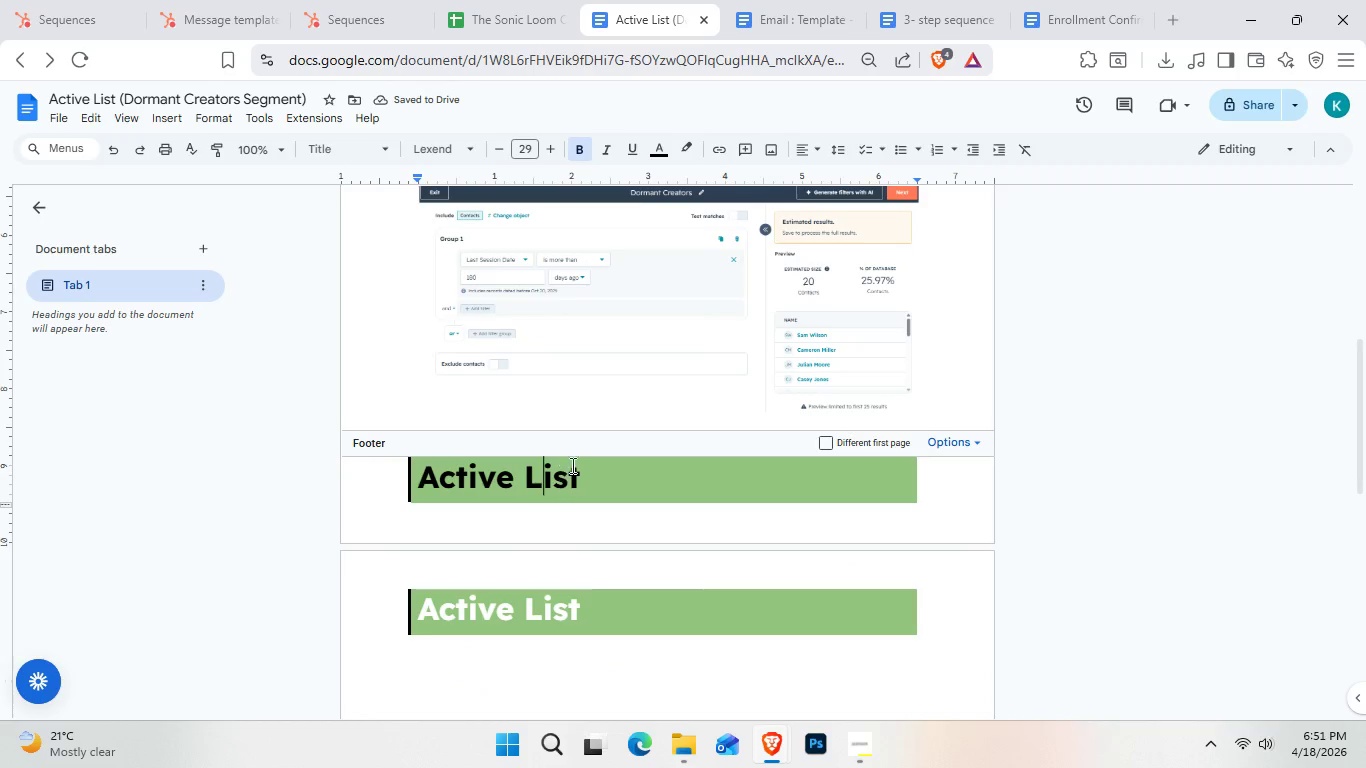 
left_click_drag(start_coordinate=[590, 462], to_coordinate=[412, 470])
 